 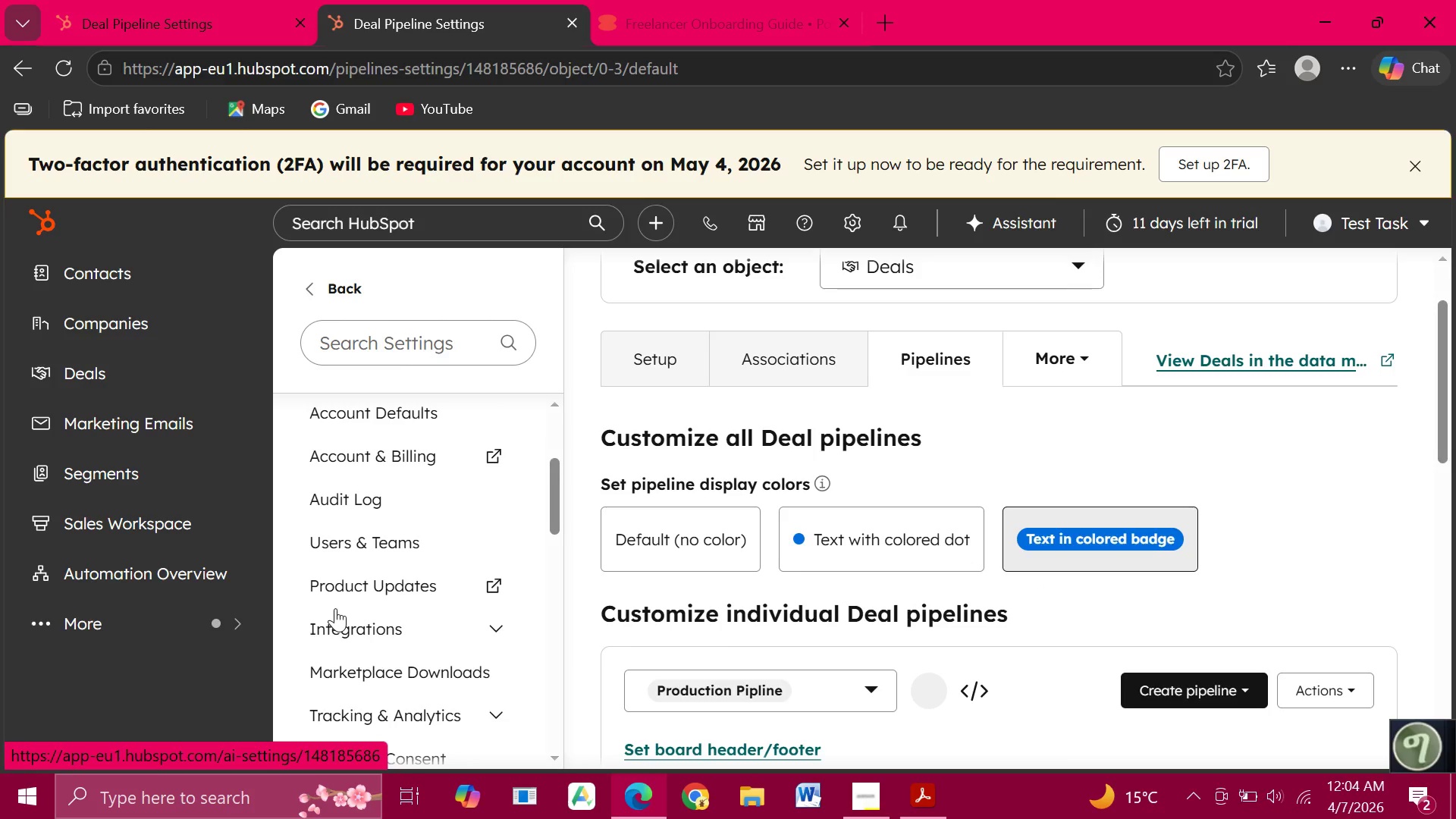 
scroll: coordinate [335, 608], scroll_direction: up, amount: 2.0
 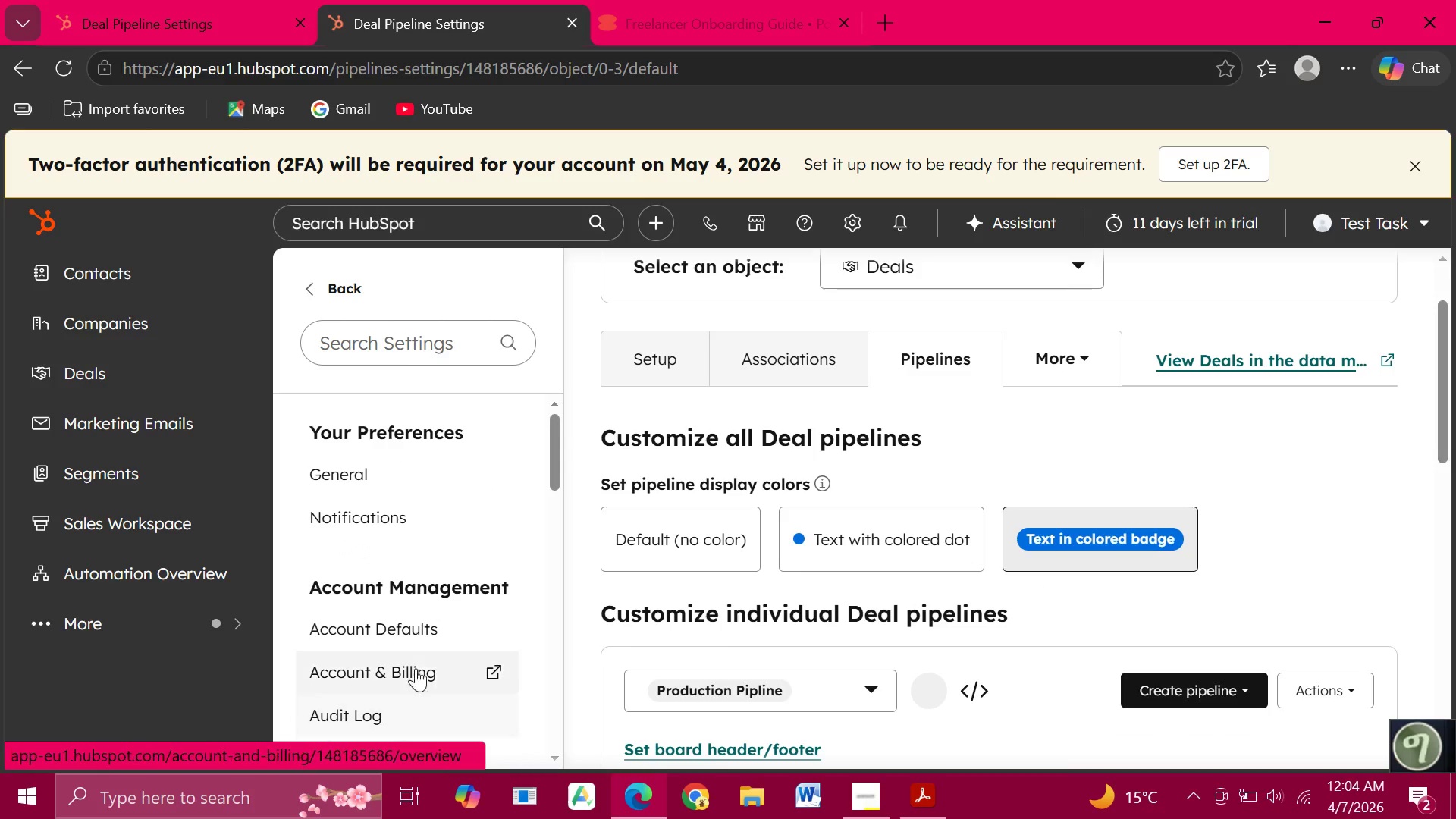 
scroll: coordinate [421, 646], scroll_direction: down, amount: 4.0
 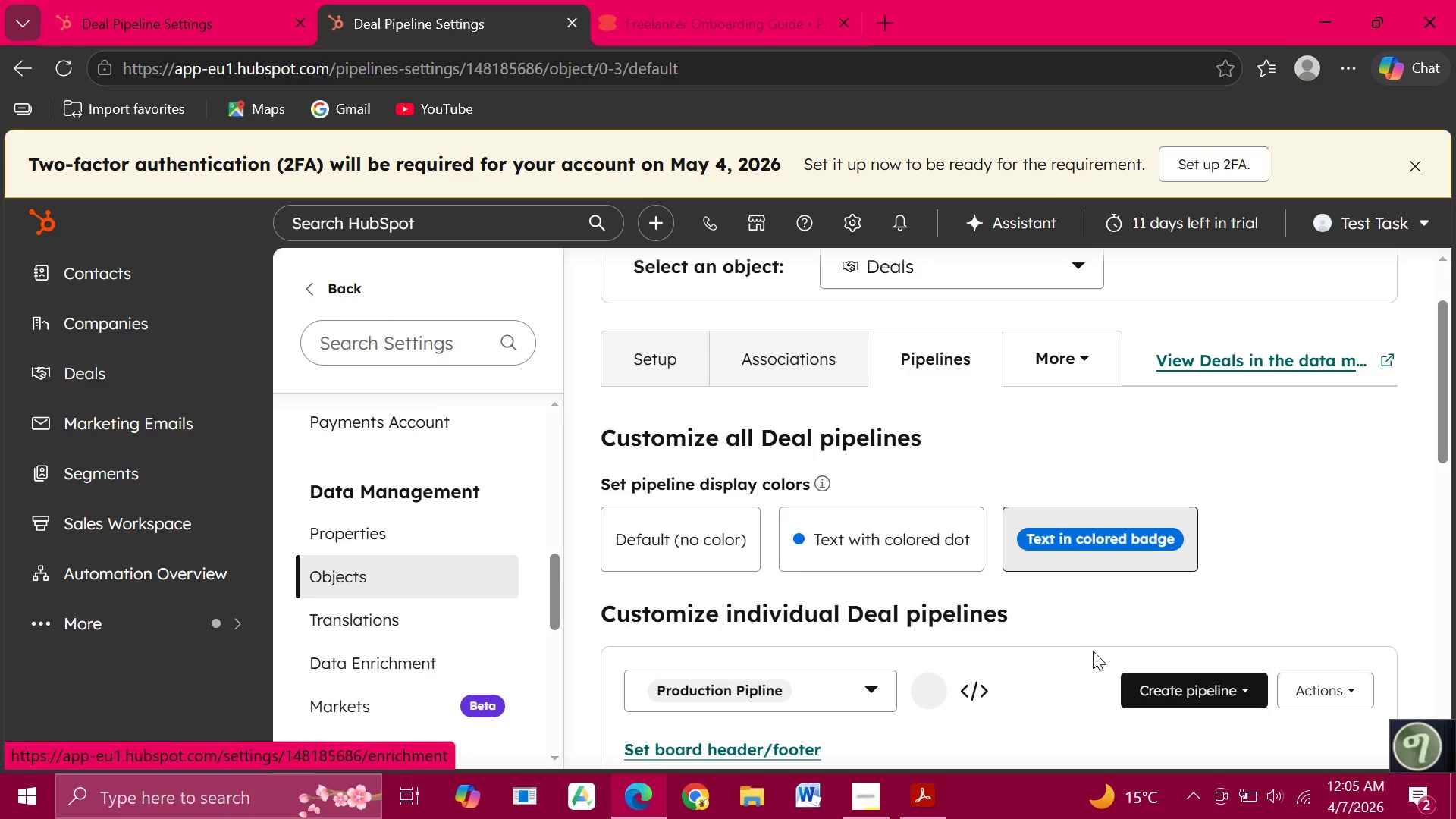 
scroll: coordinate [1084, 654], scroll_direction: up, amount: 2.0
 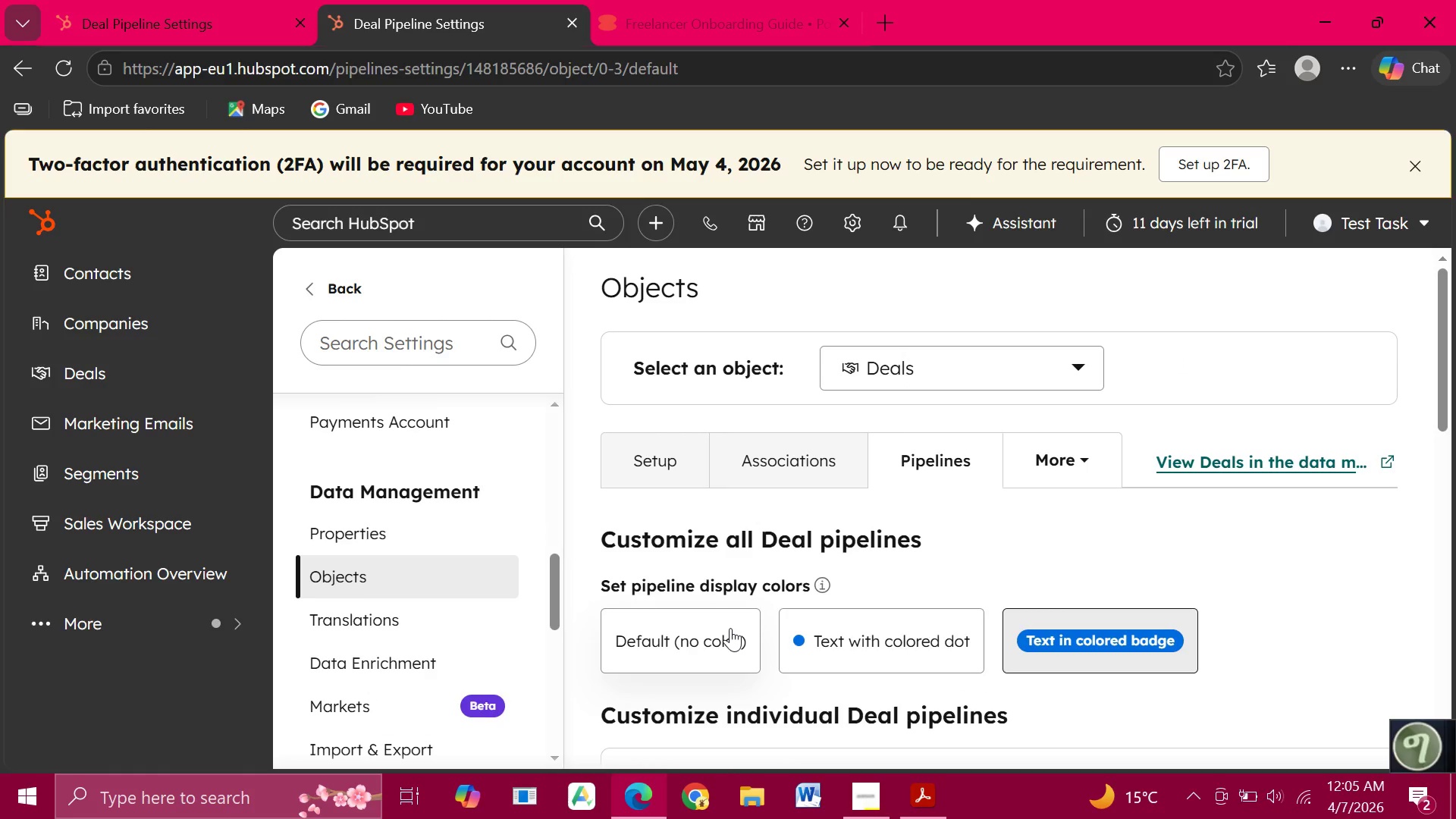 
scroll: coordinate [720, 629], scroll_direction: down, amount: 2.0
 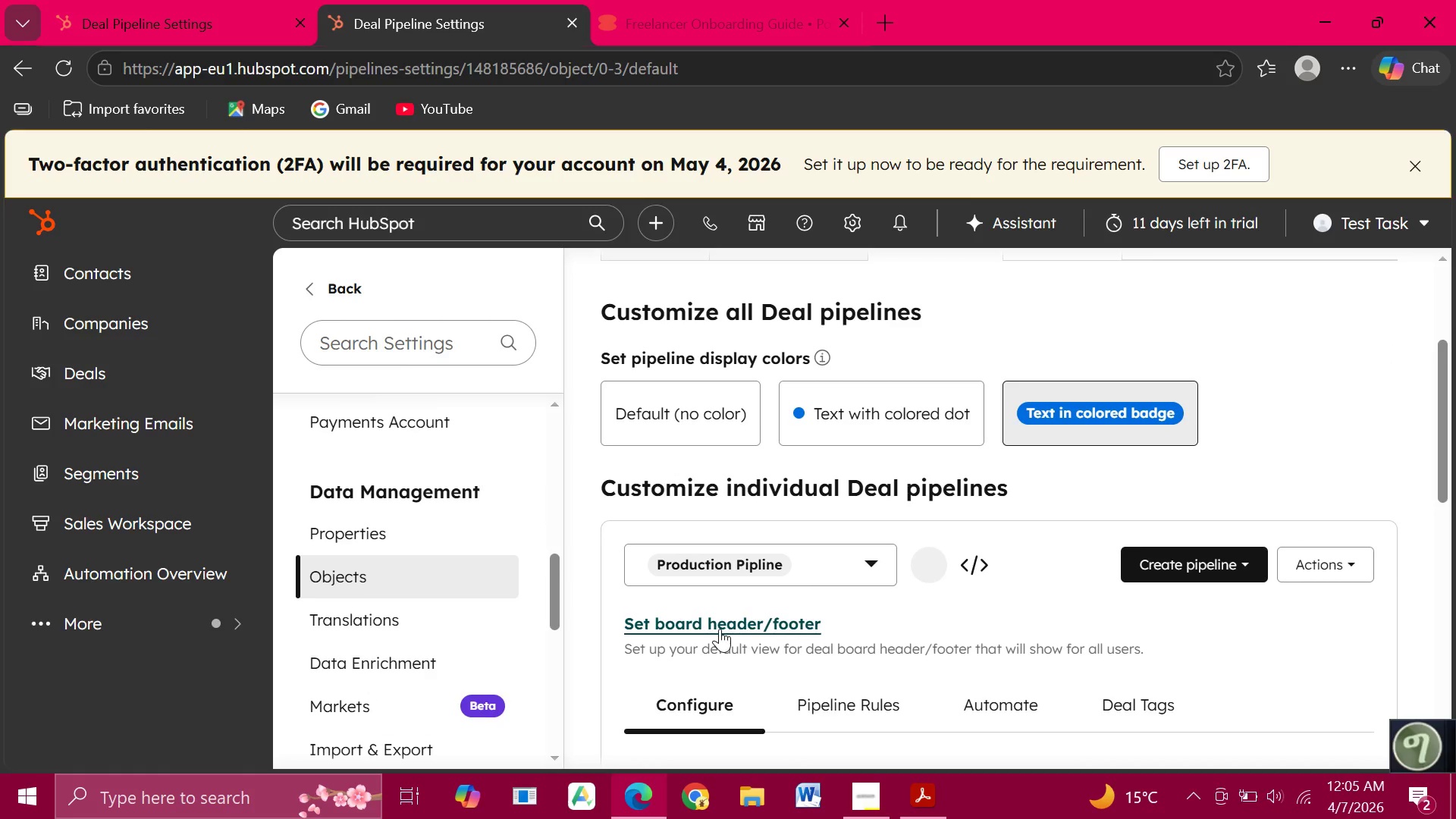 
scroll: coordinate [720, 629], scroll_direction: up, amount: 3.0
 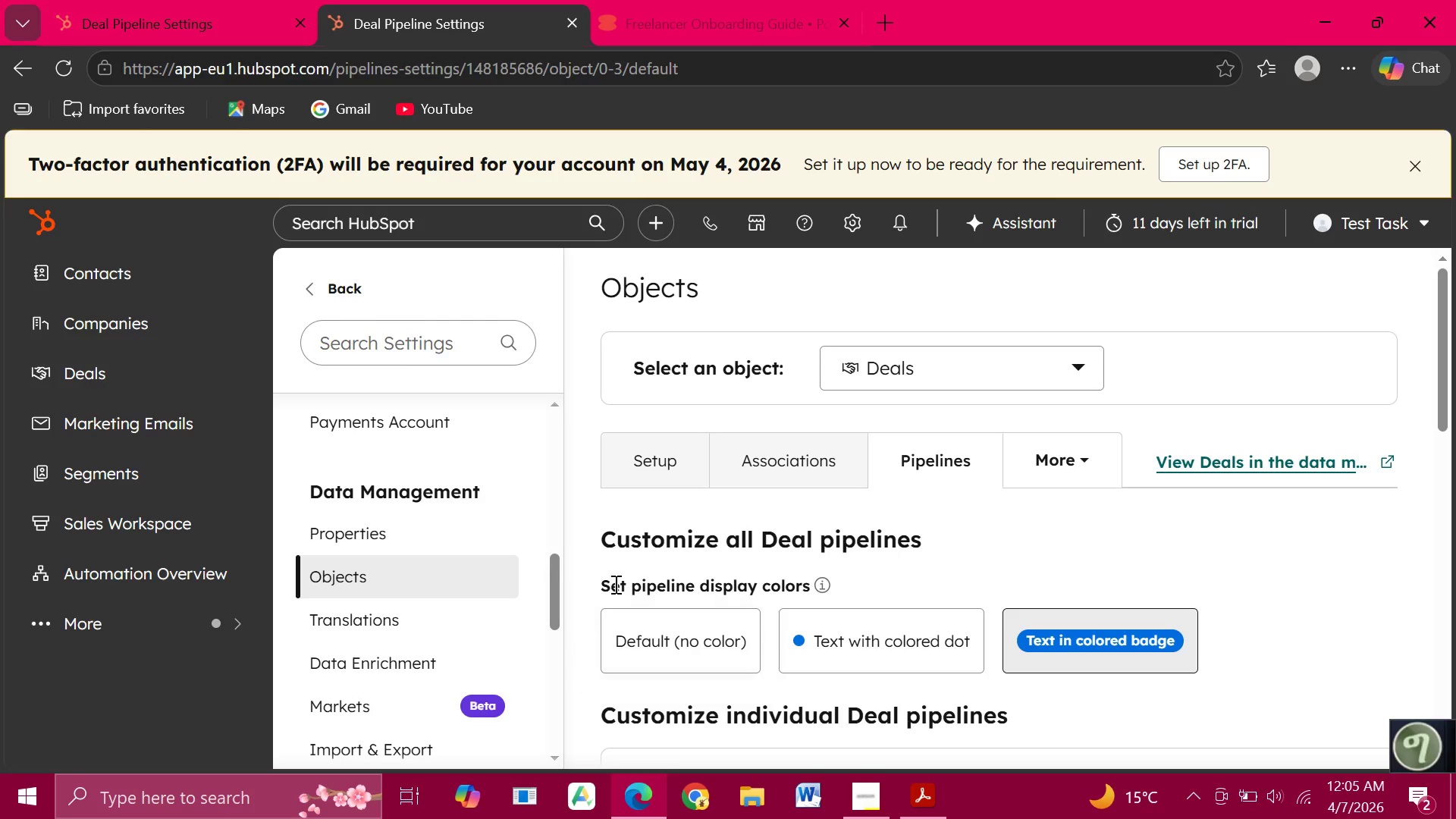 
left_click([407, 529])
 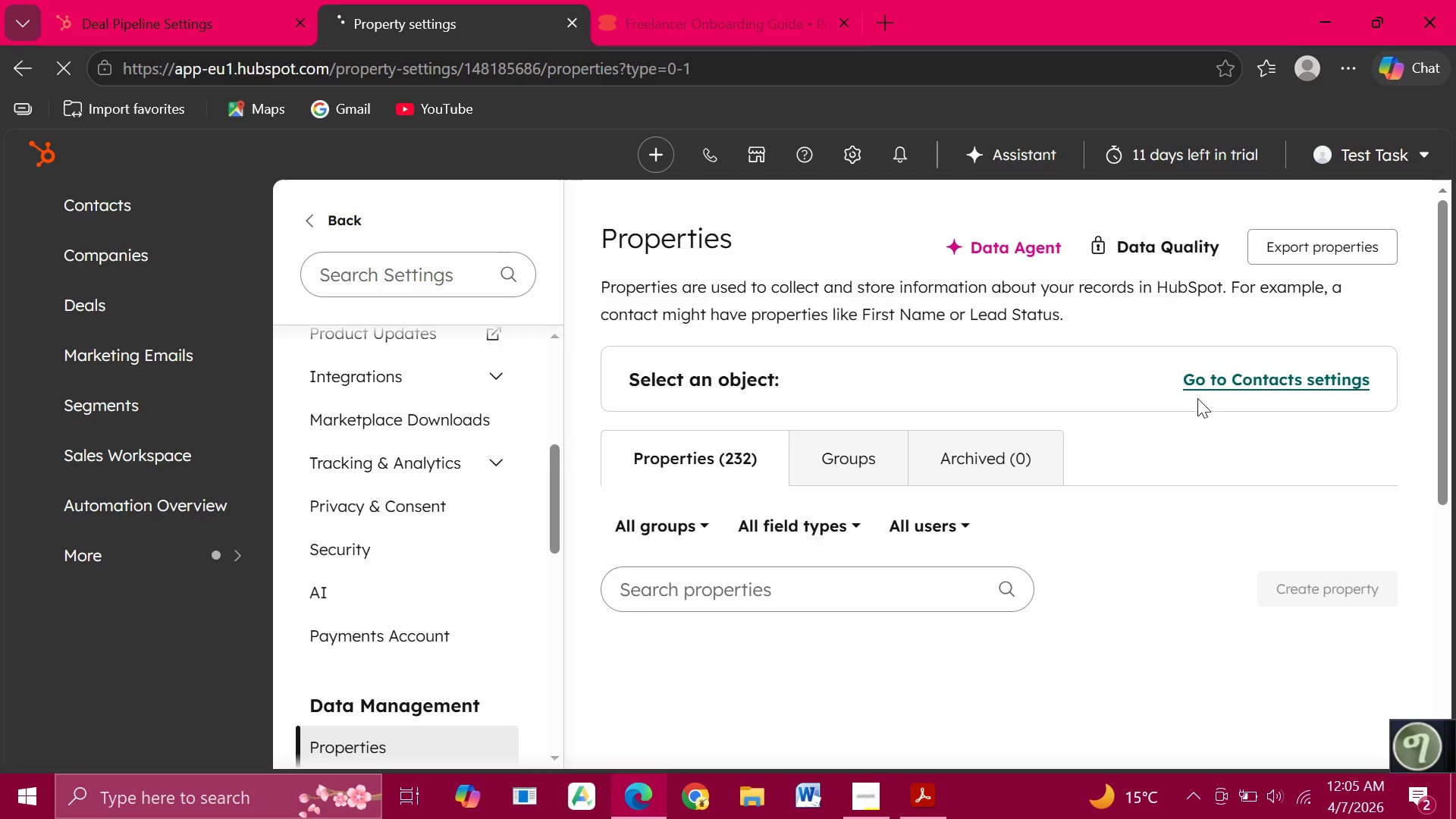 
scroll: coordinate [880, 522], scroll_direction: down, amount: 3.0
 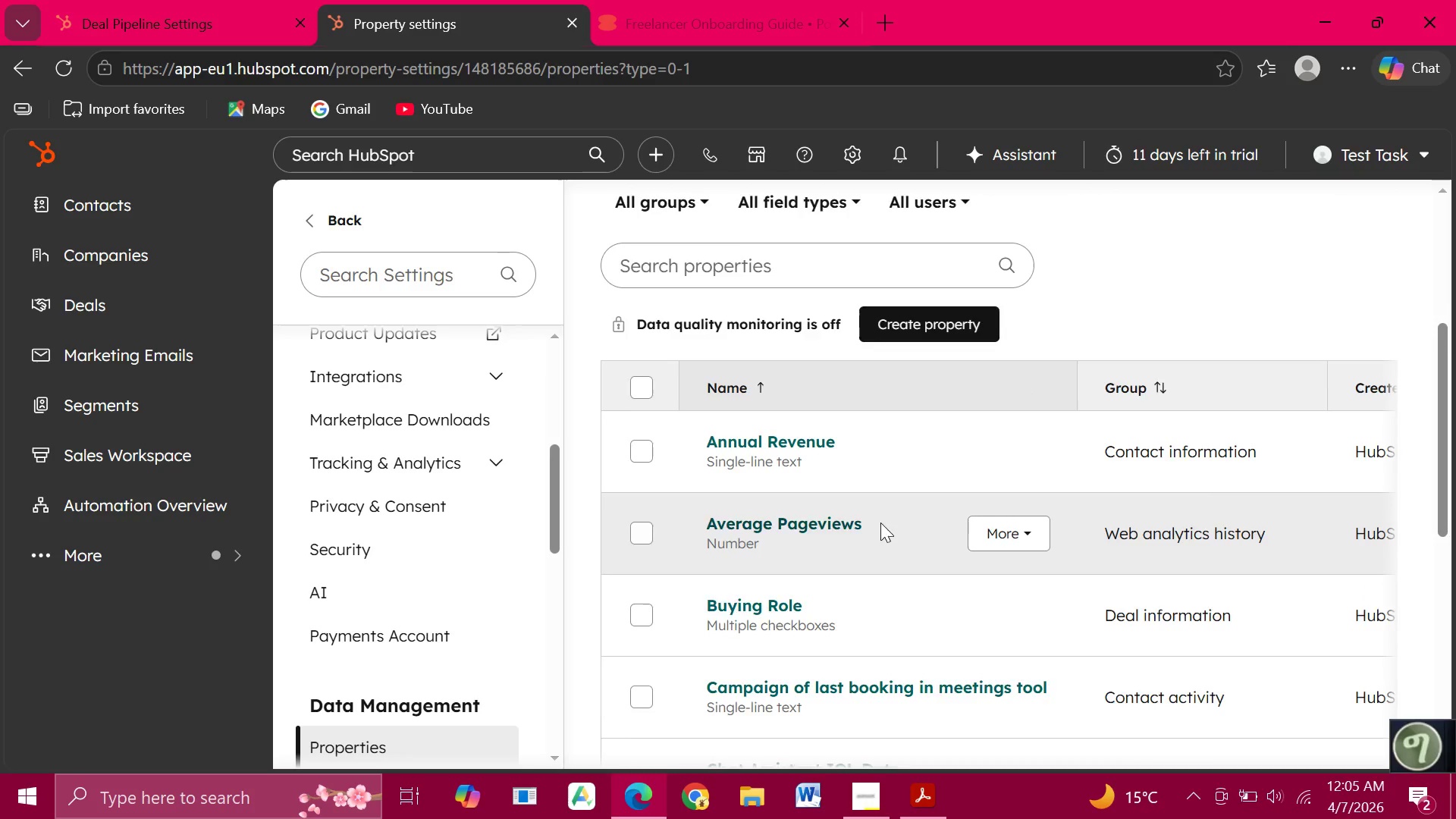 
scroll: coordinate [880, 522], scroll_direction: up, amount: 4.0
 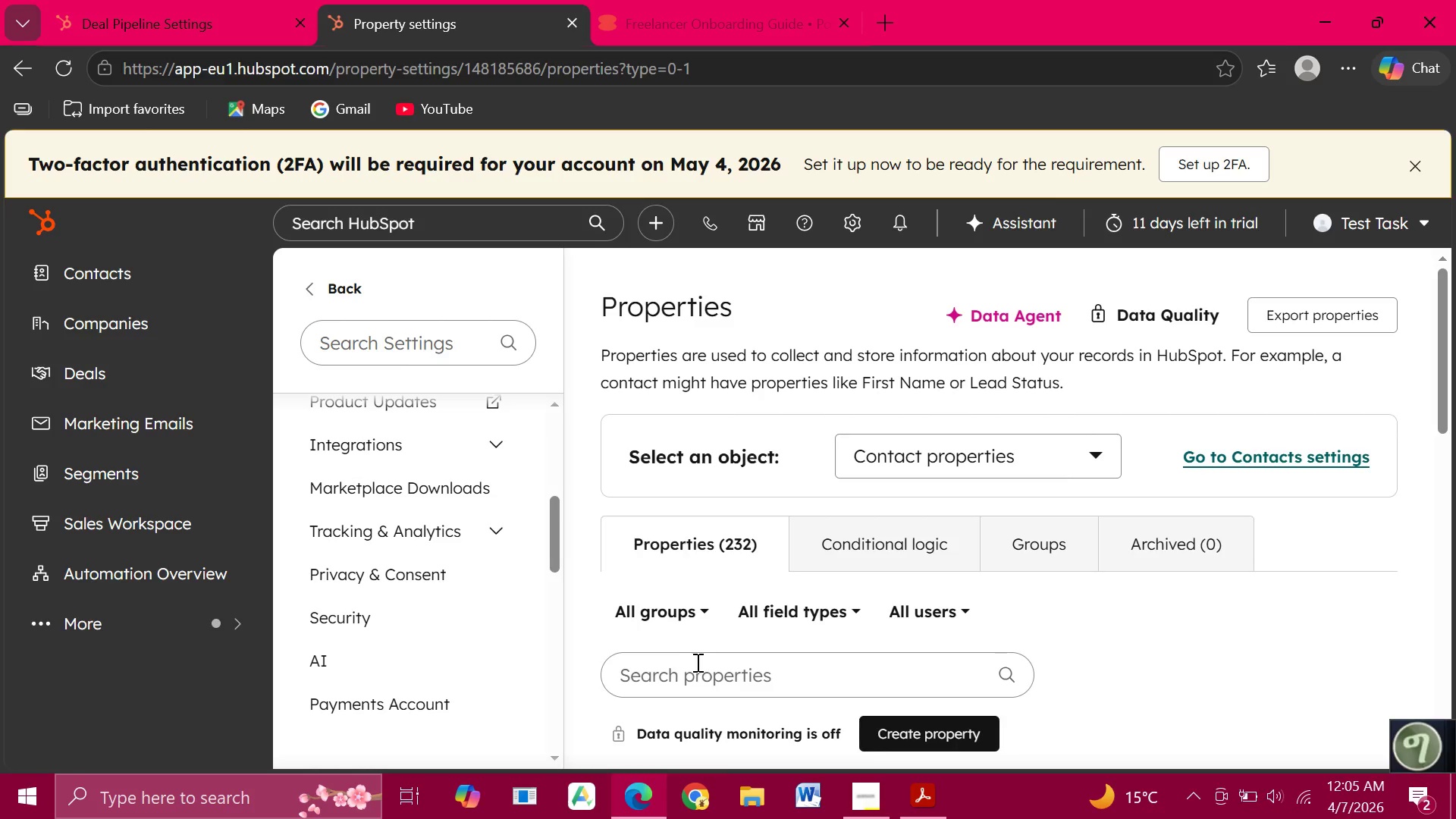 
left_click([690, 669])
 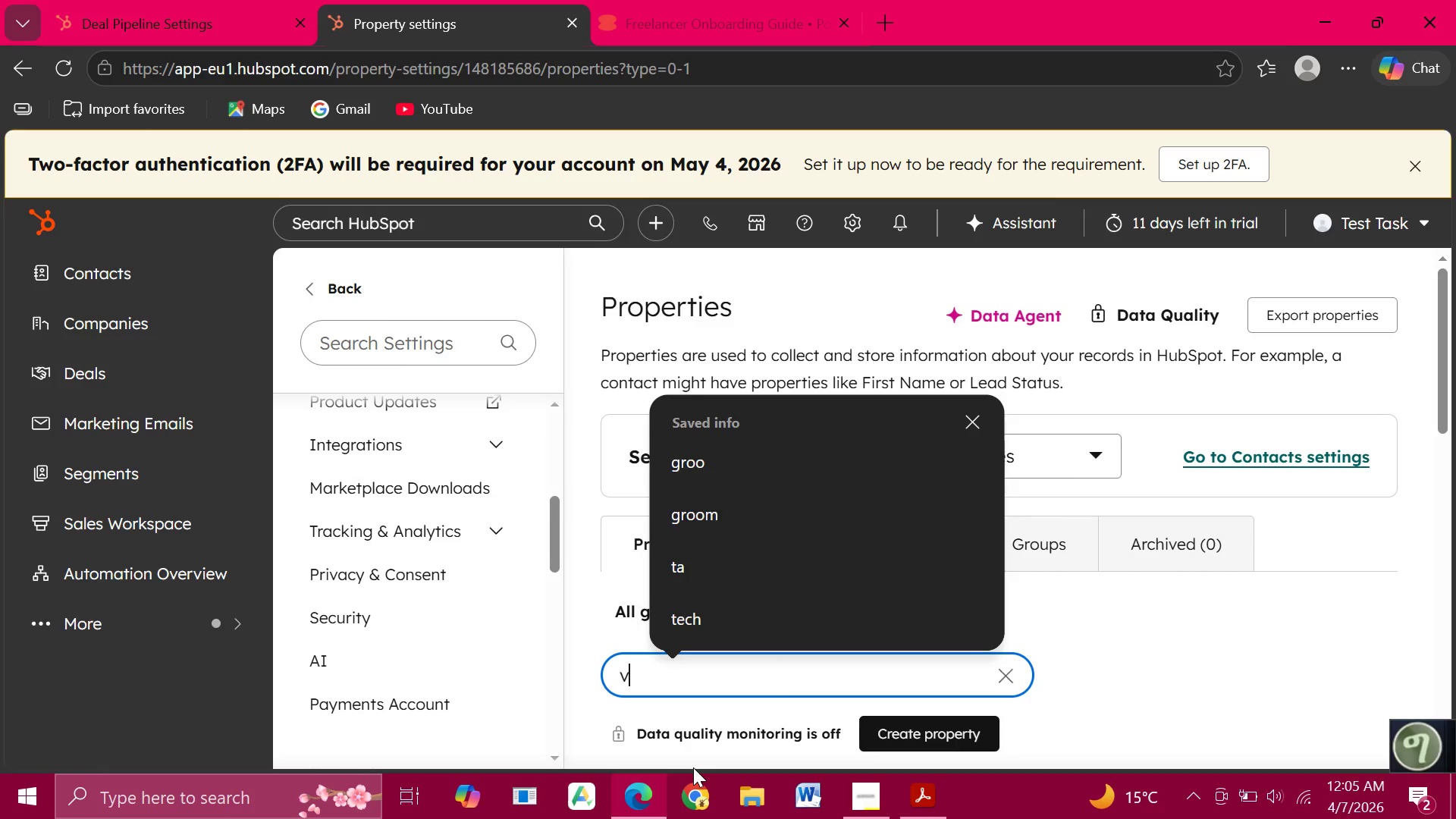 
type(ve)
 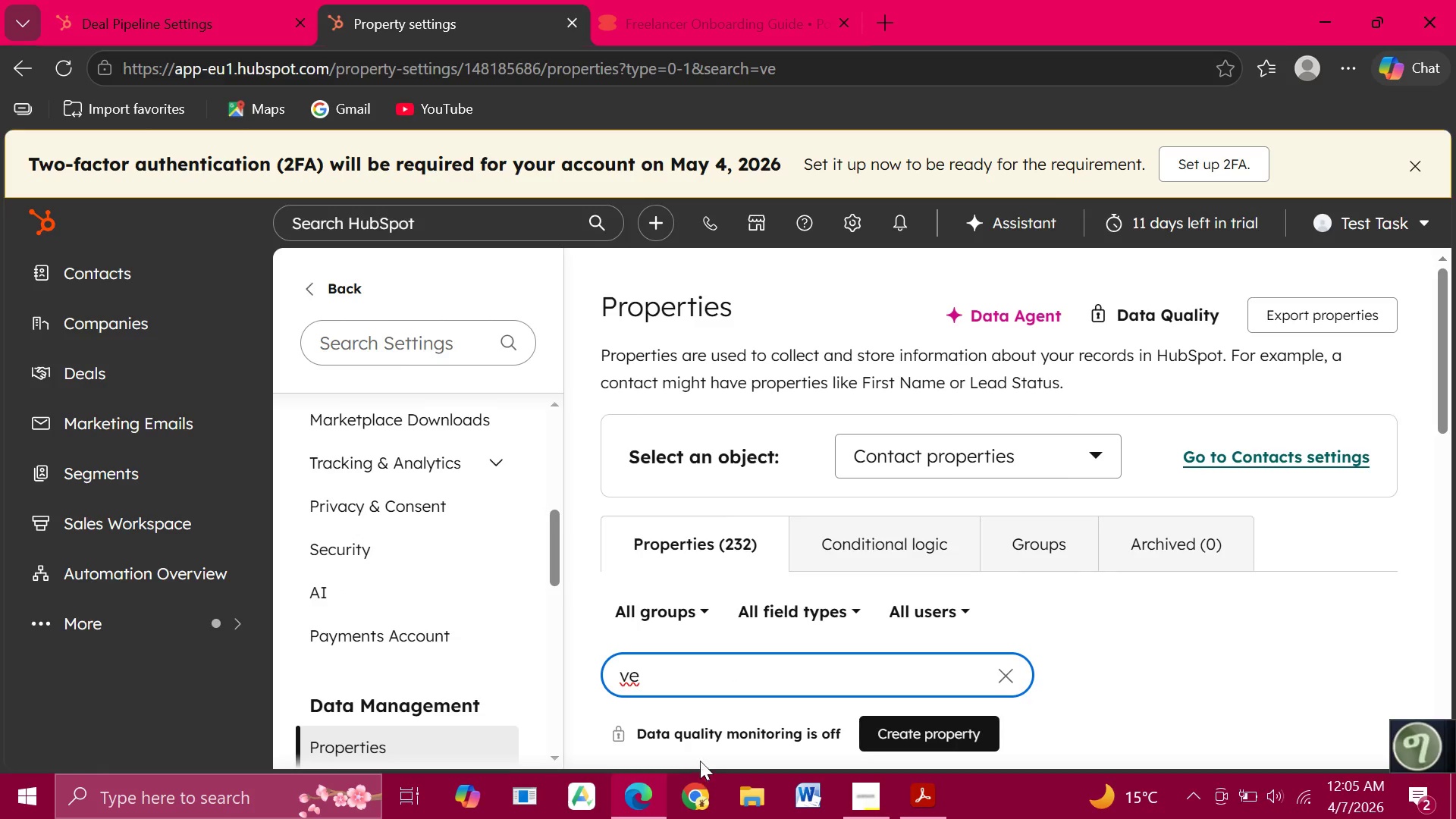 
scroll: coordinate [717, 687], scroll_direction: down, amount: 2.0
 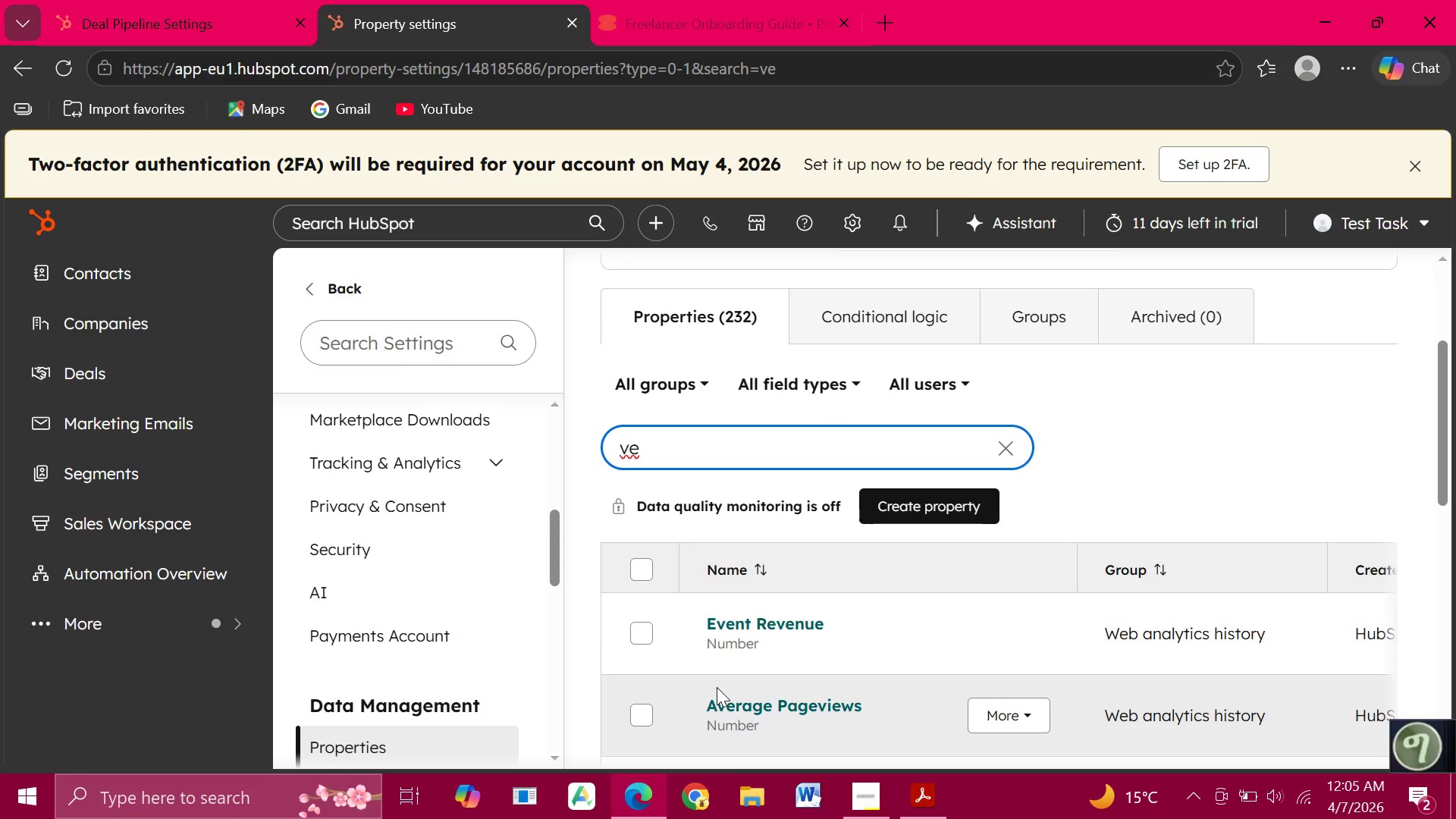 
type(ss)
 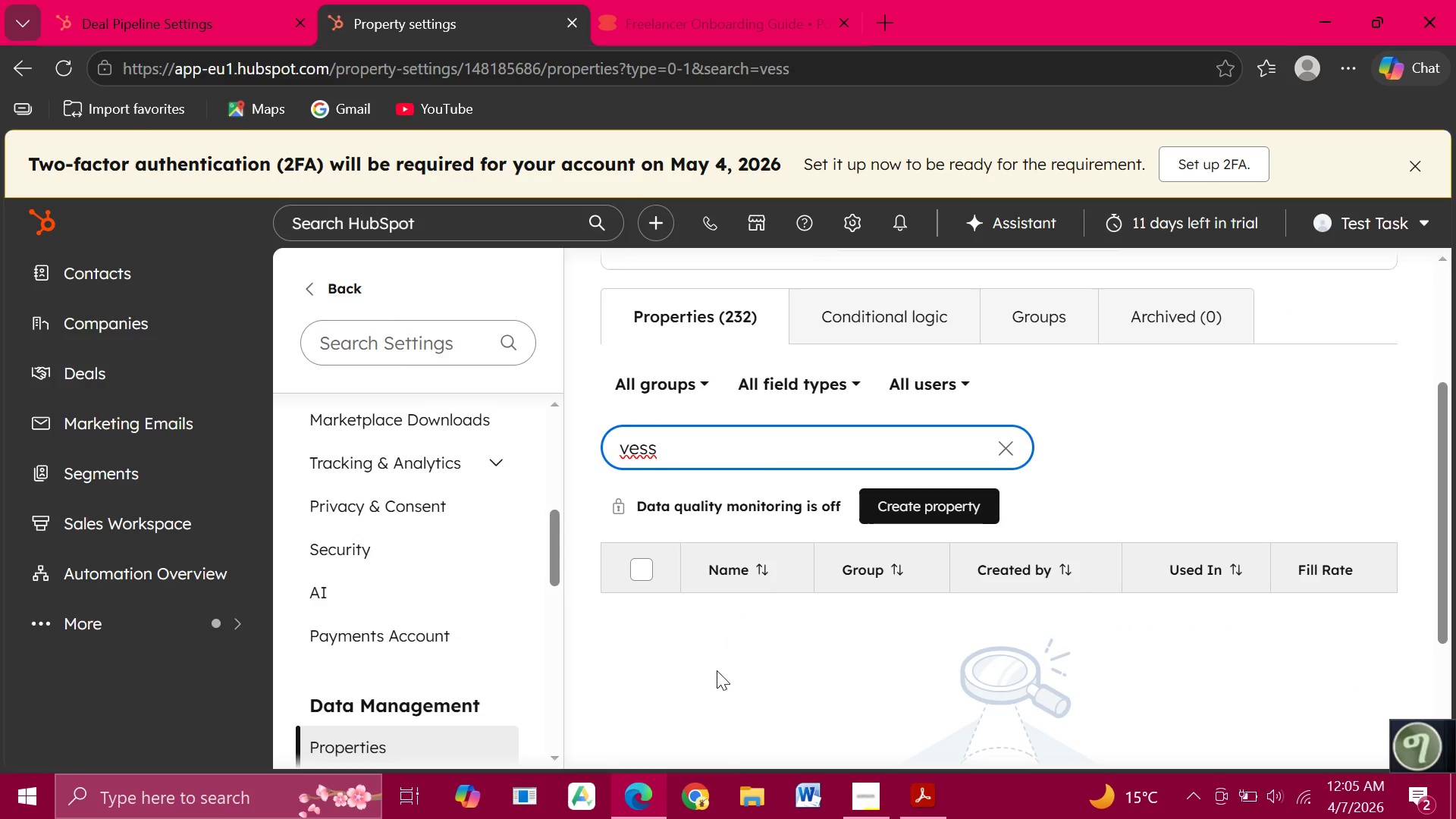 
key(Backspace)
 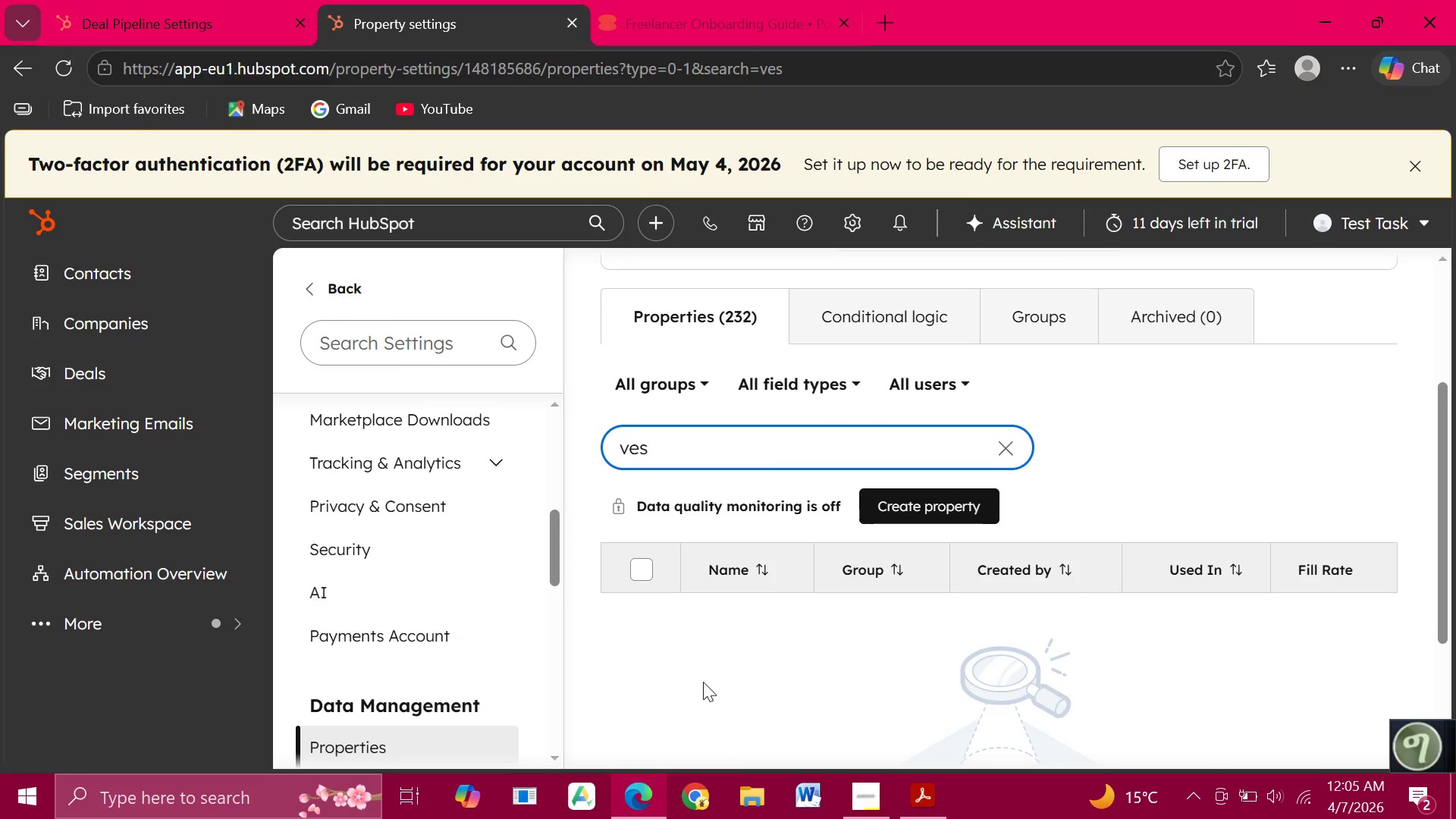 
key(Backspace)
 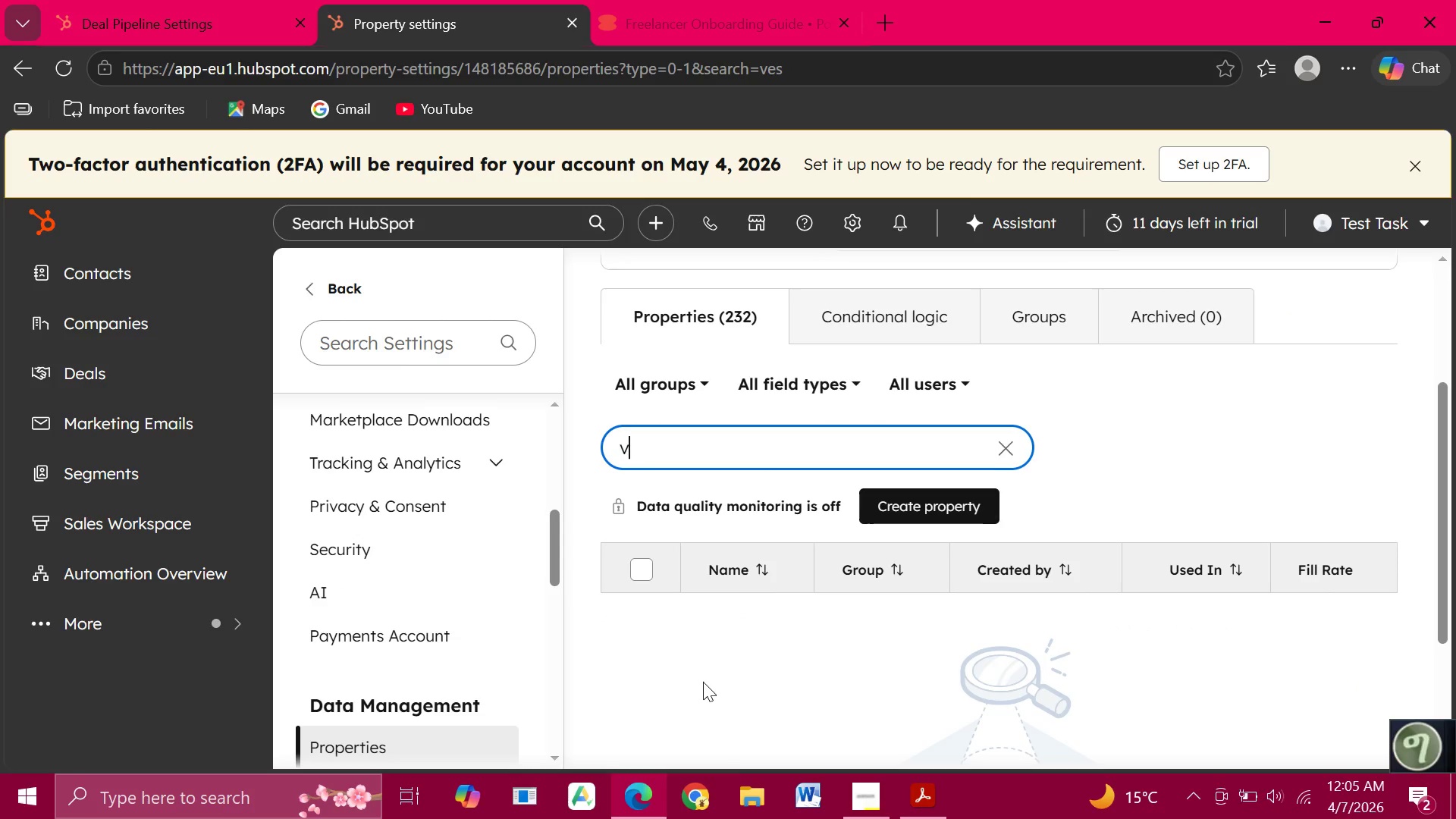 
key(Backspace)
 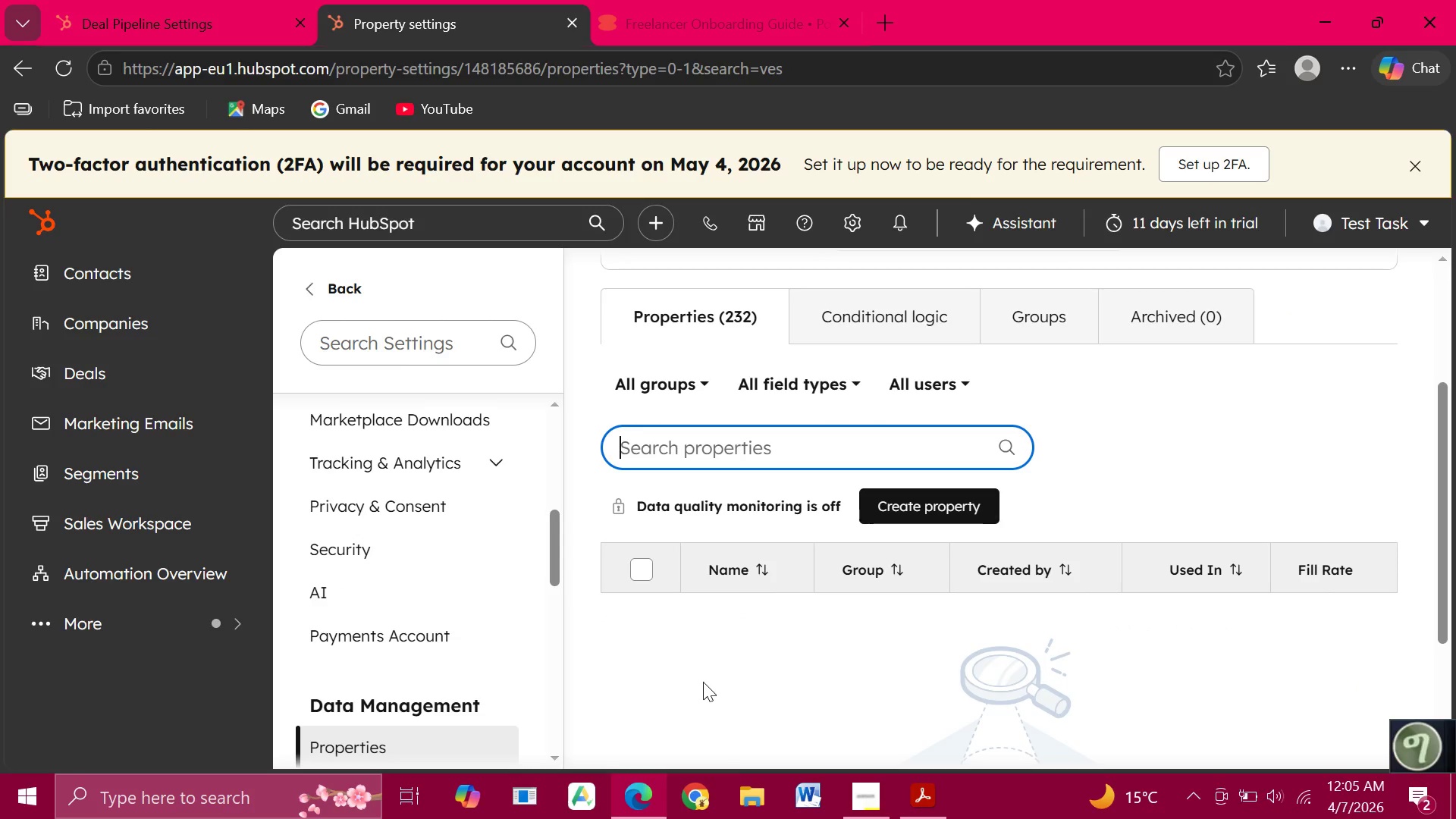 
key(Backspace)
 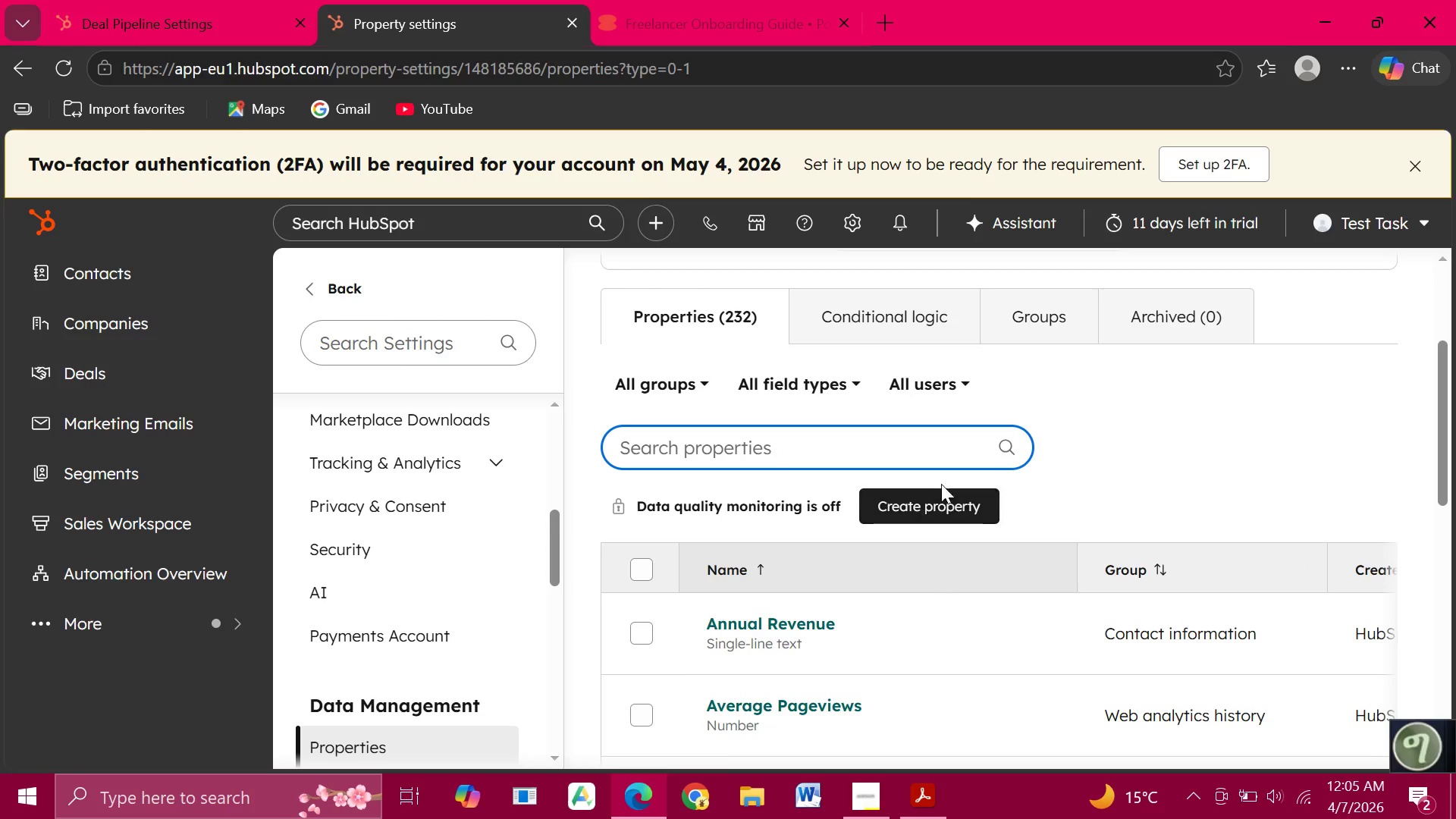 
left_click([1028, 322])
 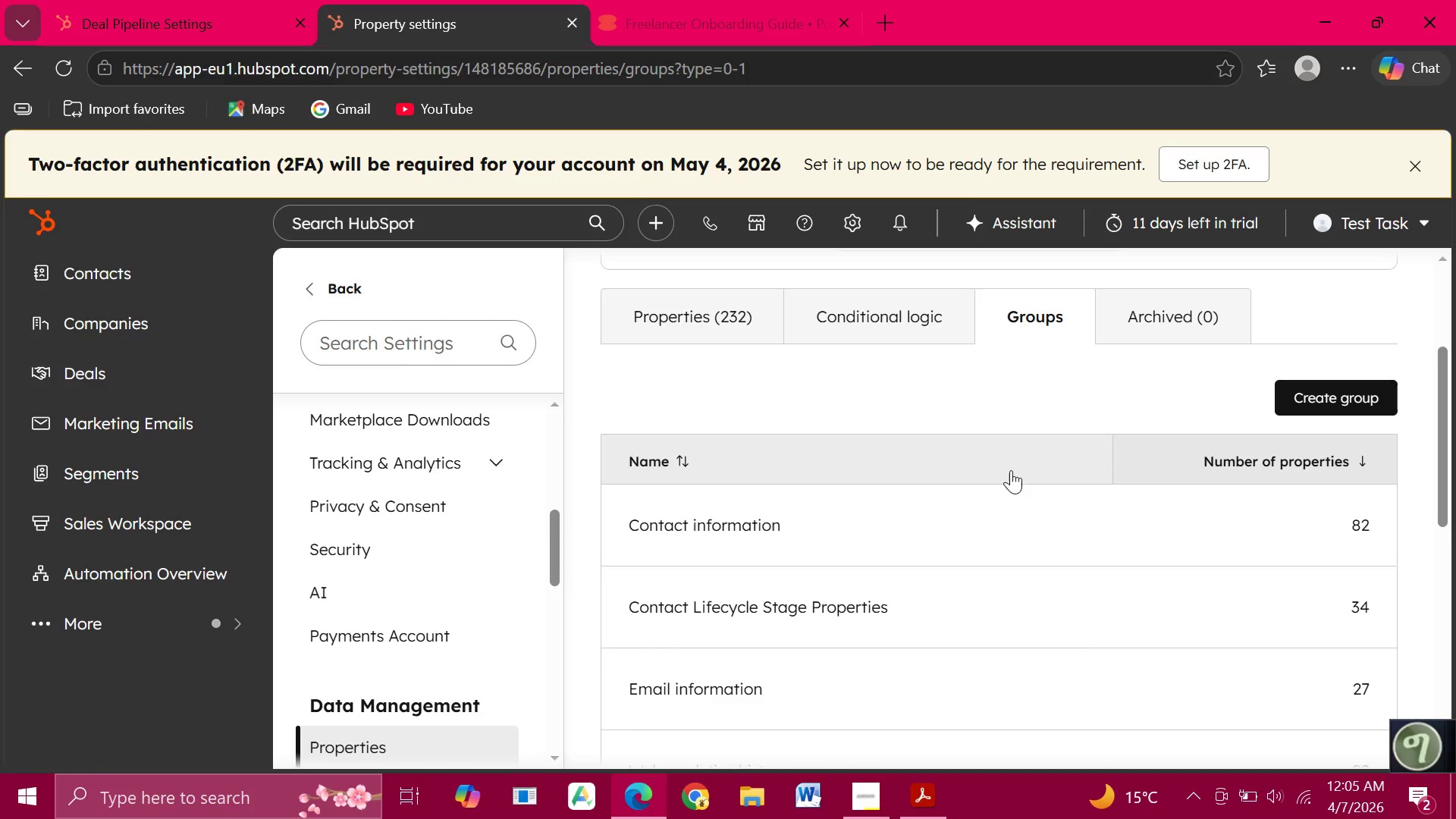 
scroll: coordinate [770, 615], scroll_direction: down, amount: 6.0
 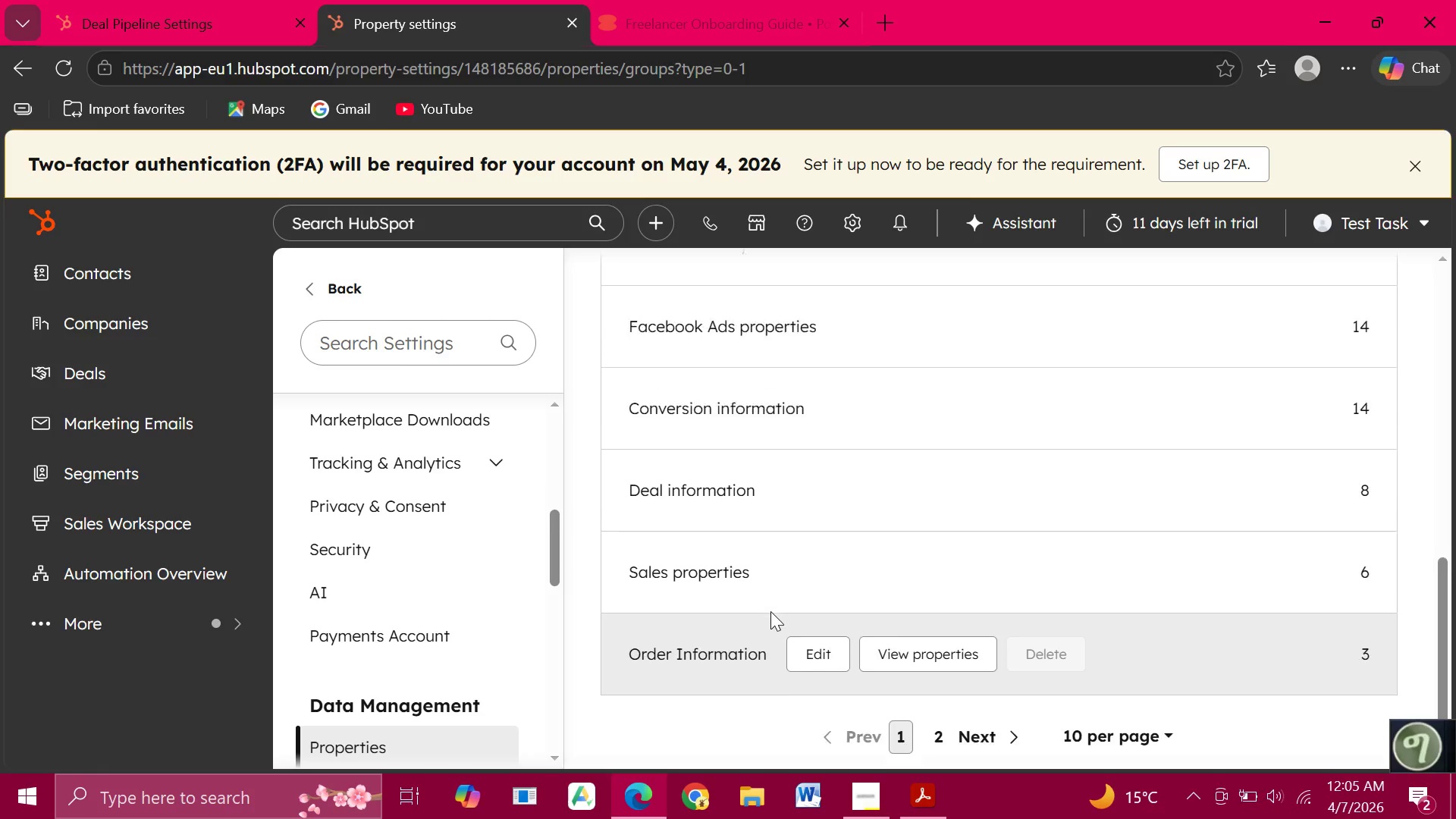 
scroll: coordinate [770, 610], scroll_direction: up, amount: 5.0
 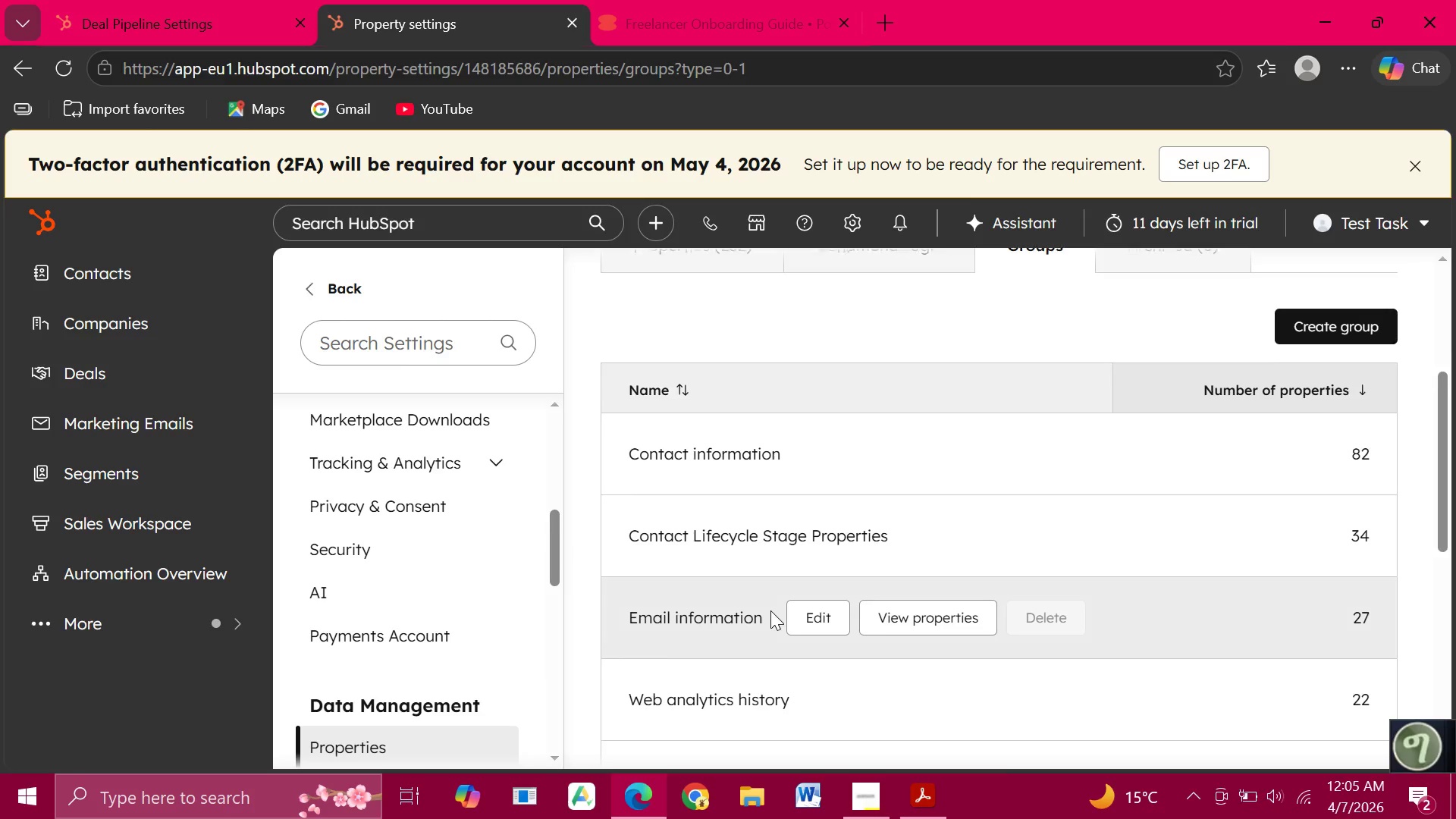 
scroll: coordinate [770, 610], scroll_direction: down, amount: 9.0
 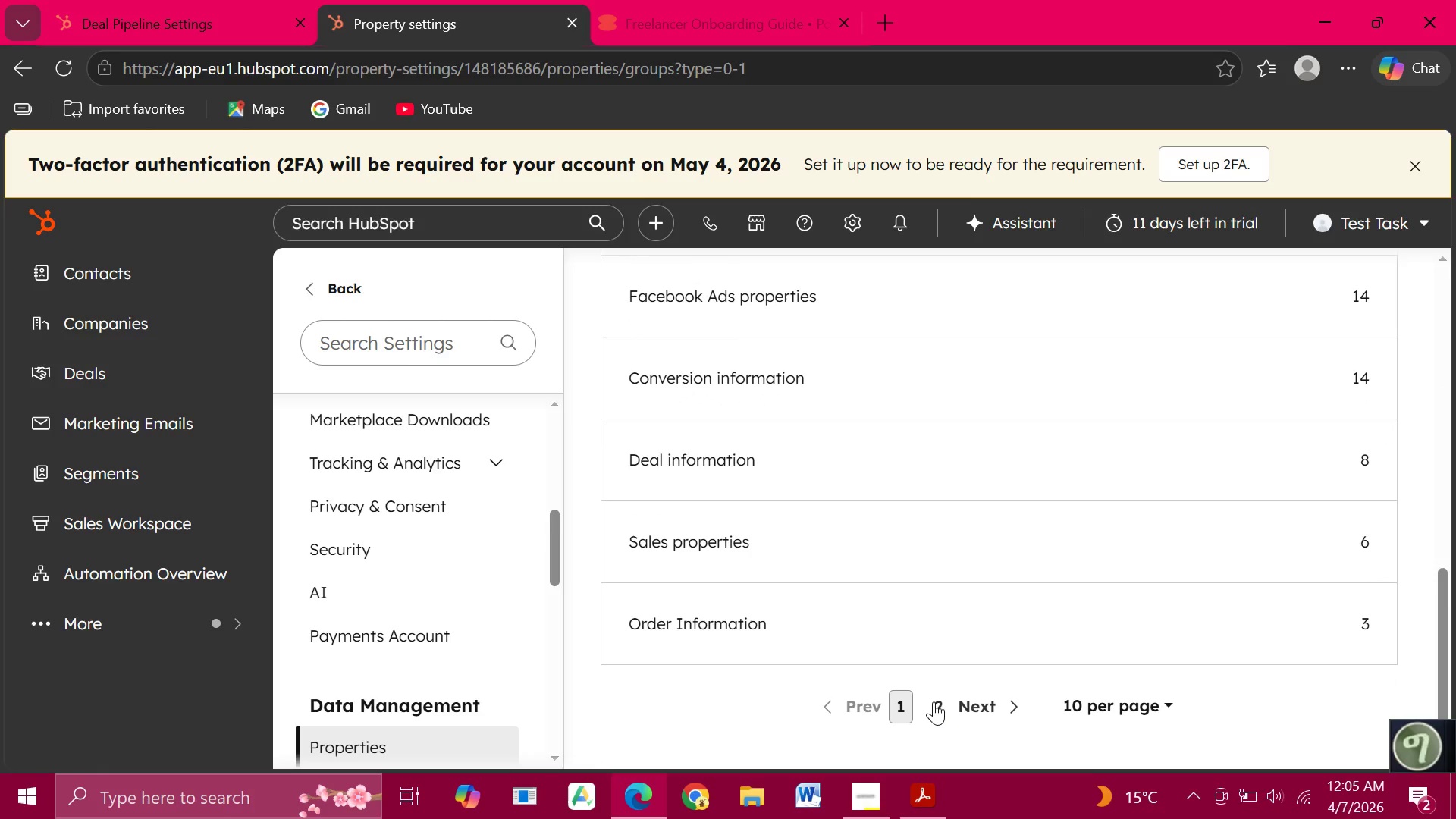 
left_click_drag(start_coordinate=[933, 701], to_coordinate=[933, 708])
 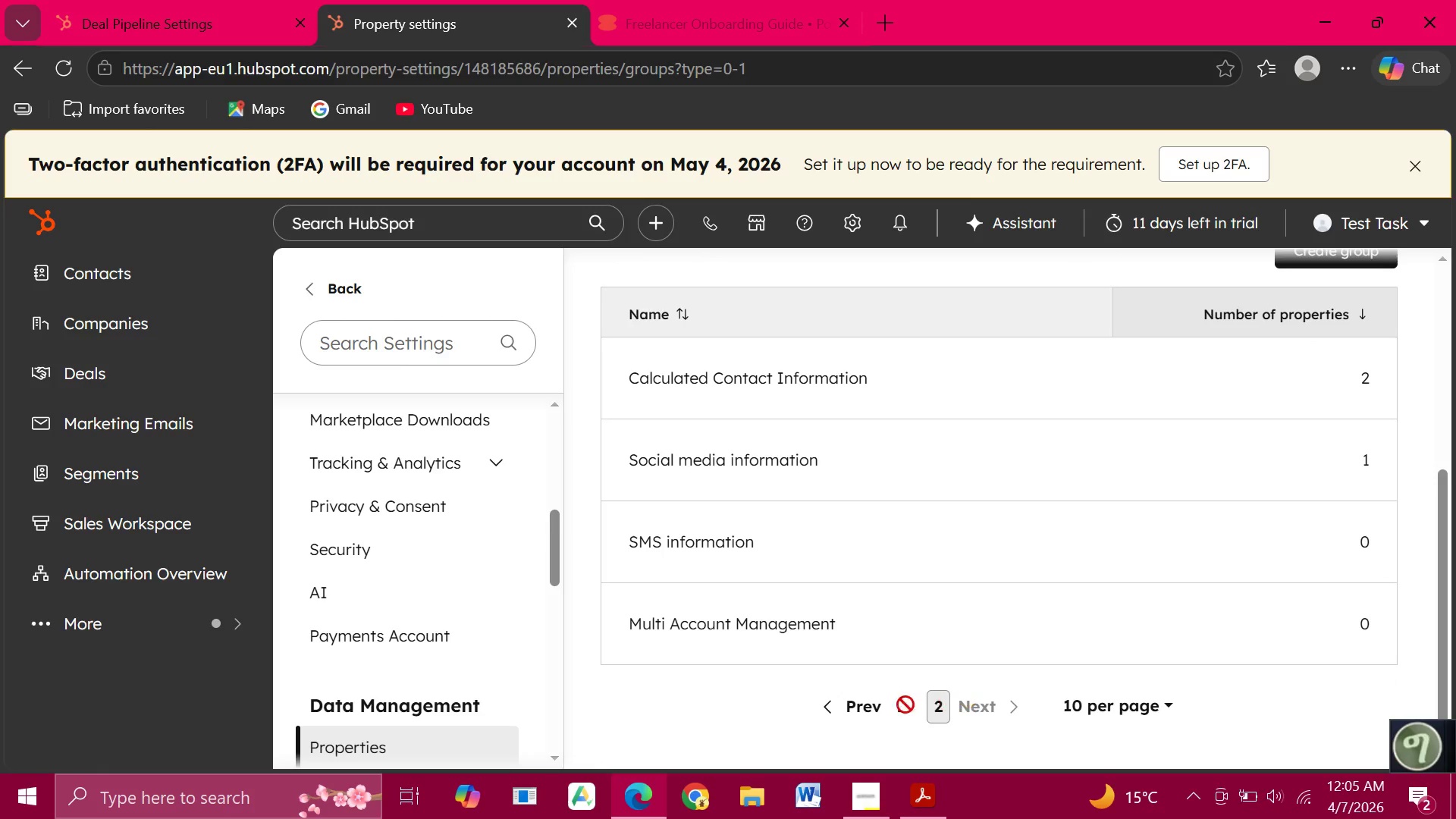 
left_click_drag(start_coordinate=[897, 710], to_coordinate=[901, 715])
 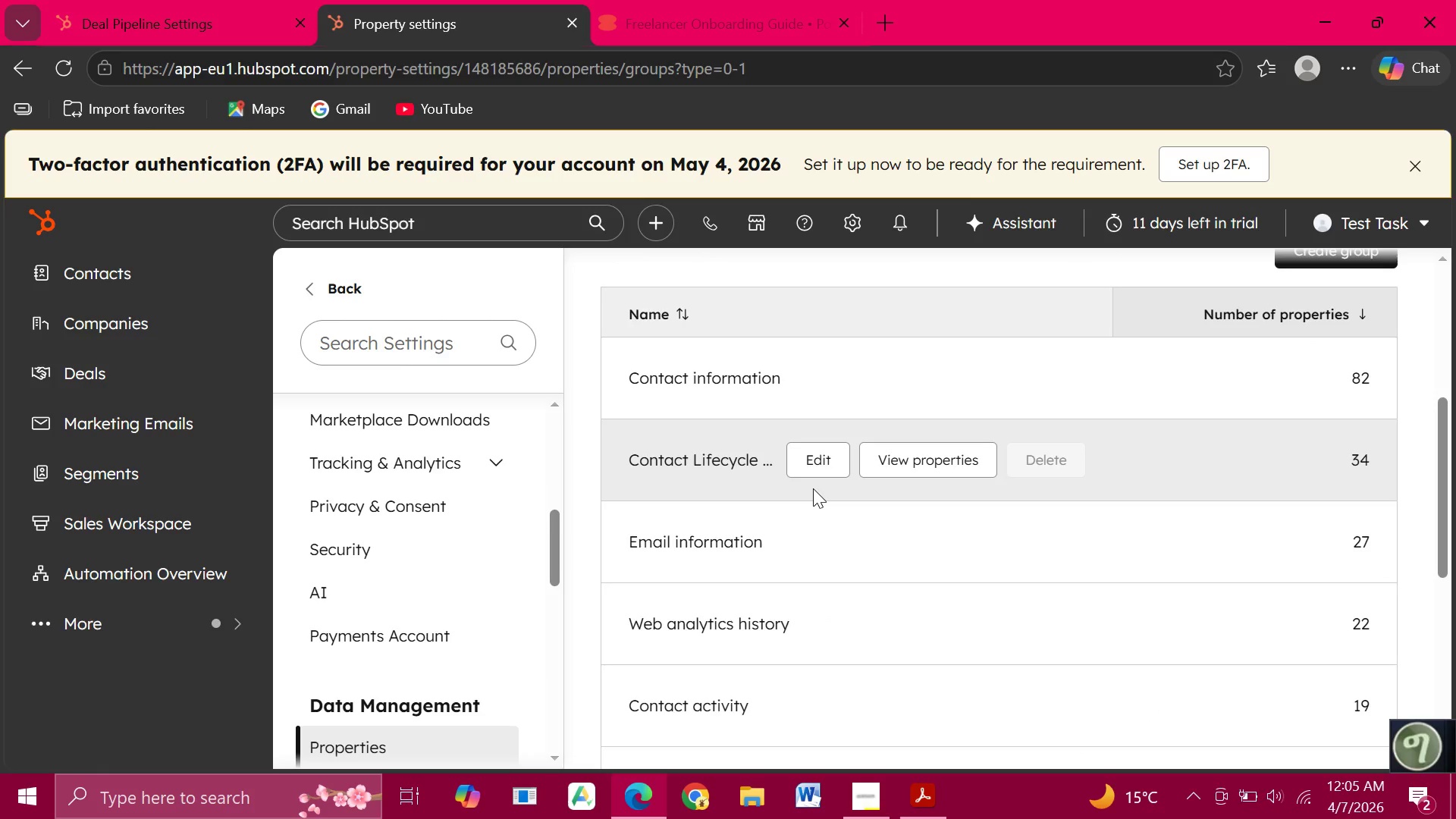 
scroll: coordinate [813, 488], scroll_direction: down, amount: 5.0
 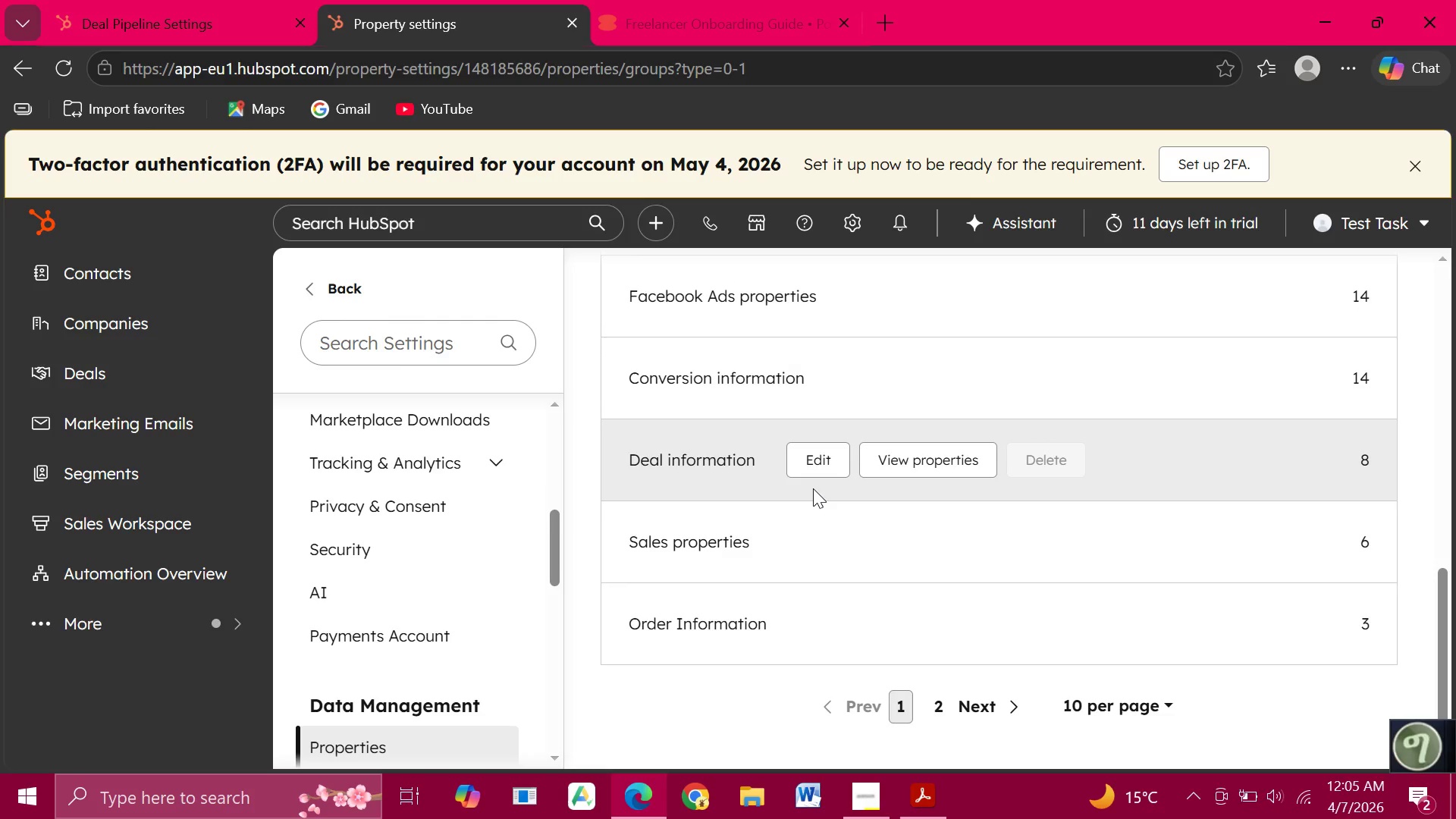 
scroll: coordinate [813, 488], scroll_direction: up, amount: 2.0
 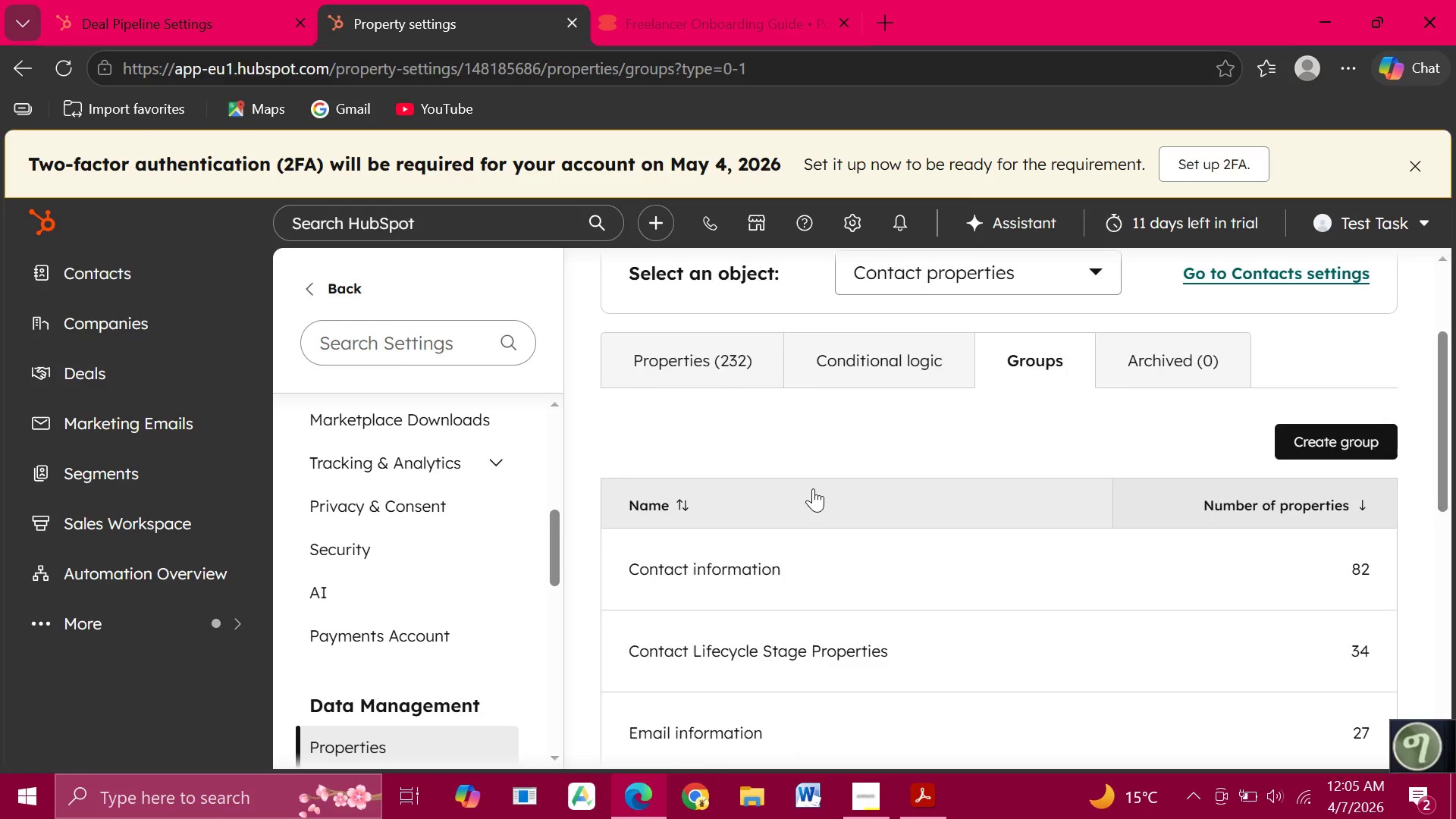 
scroll: coordinate [813, 488], scroll_direction: down, amount: 3.0
 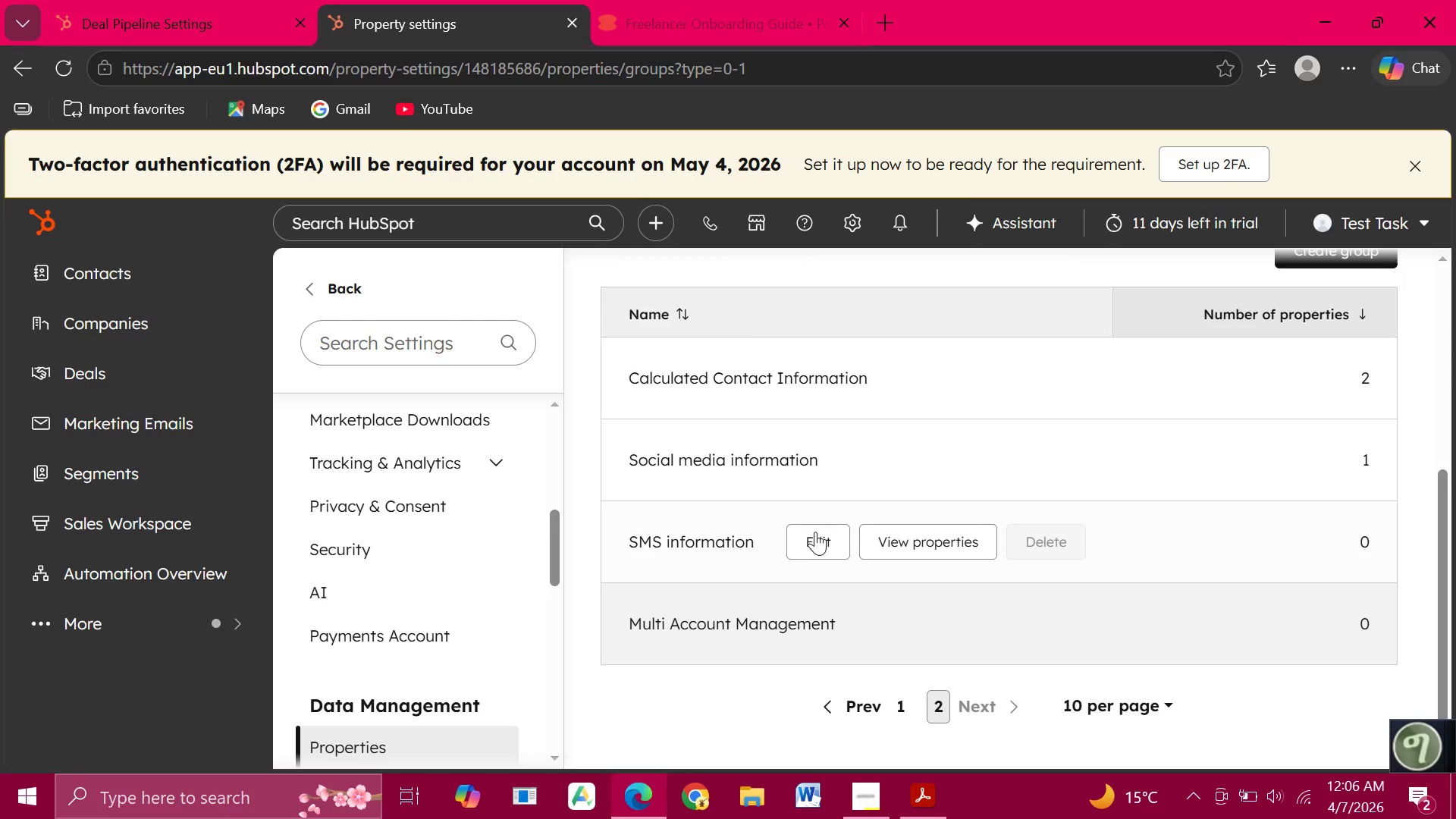 
wait(6.7)
 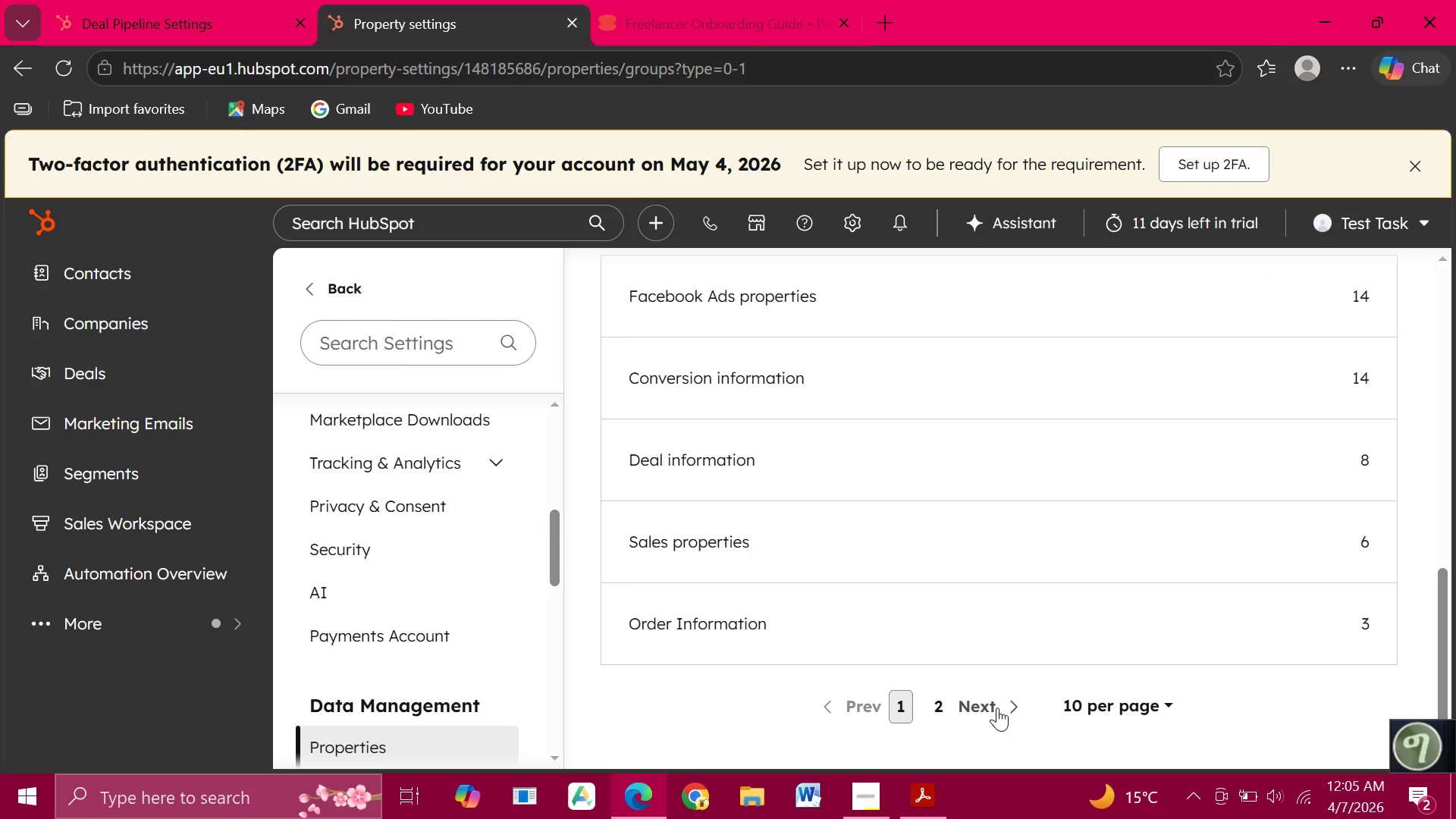 
left_click([1000, 709])
 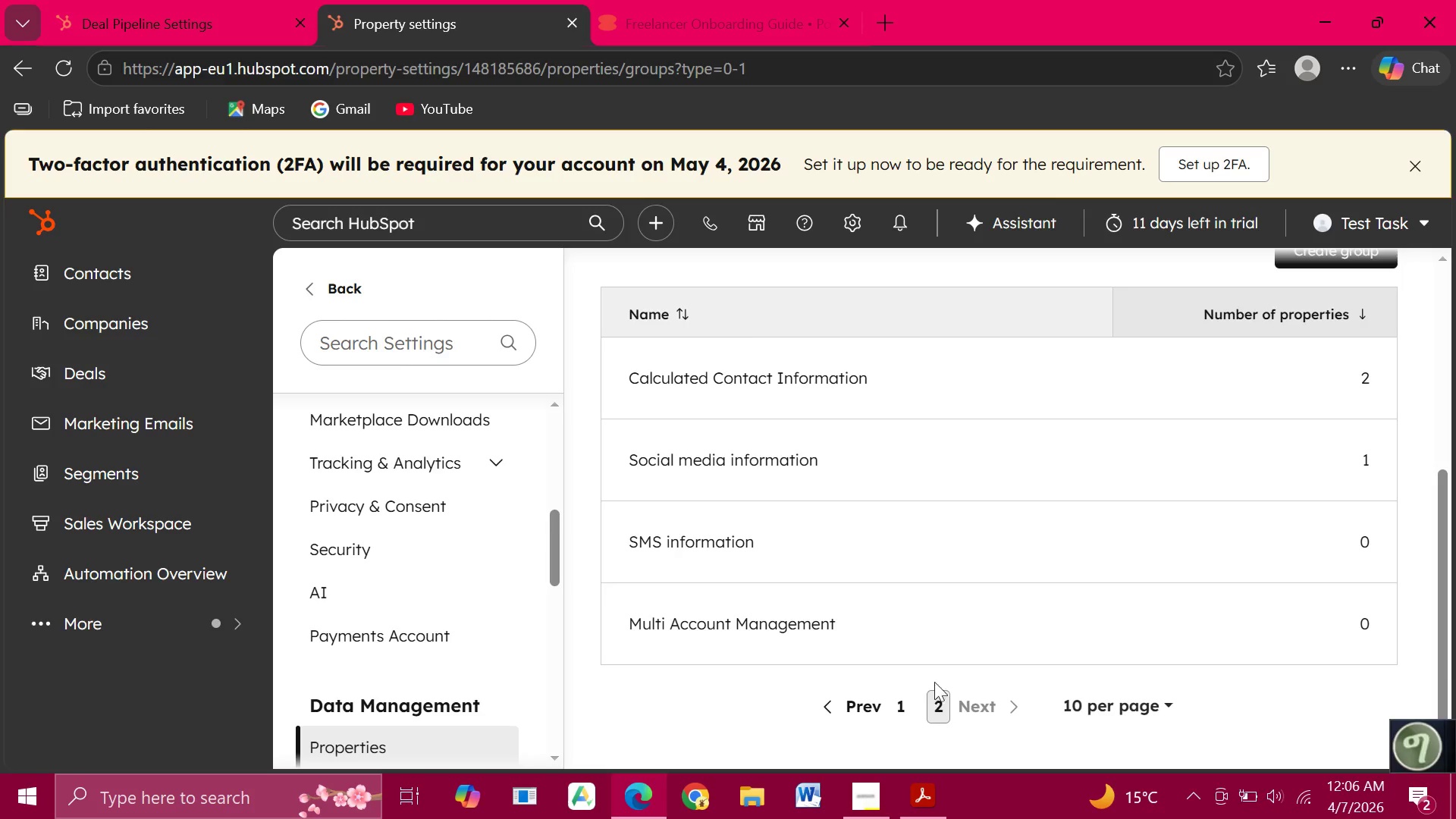 
left_click([899, 704])
 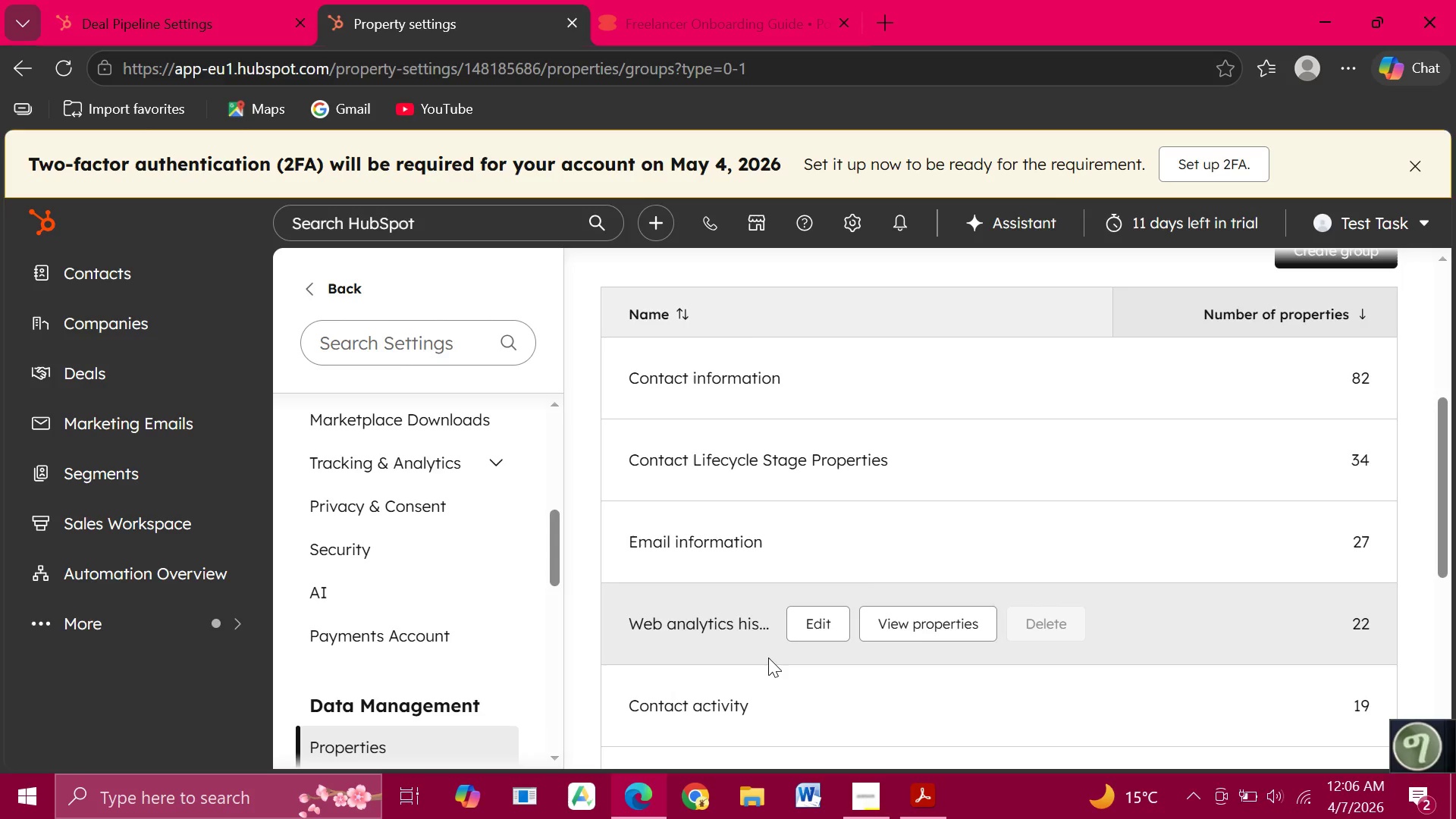 
scroll: coordinate [768, 657], scroll_direction: none, amount: 0.0
 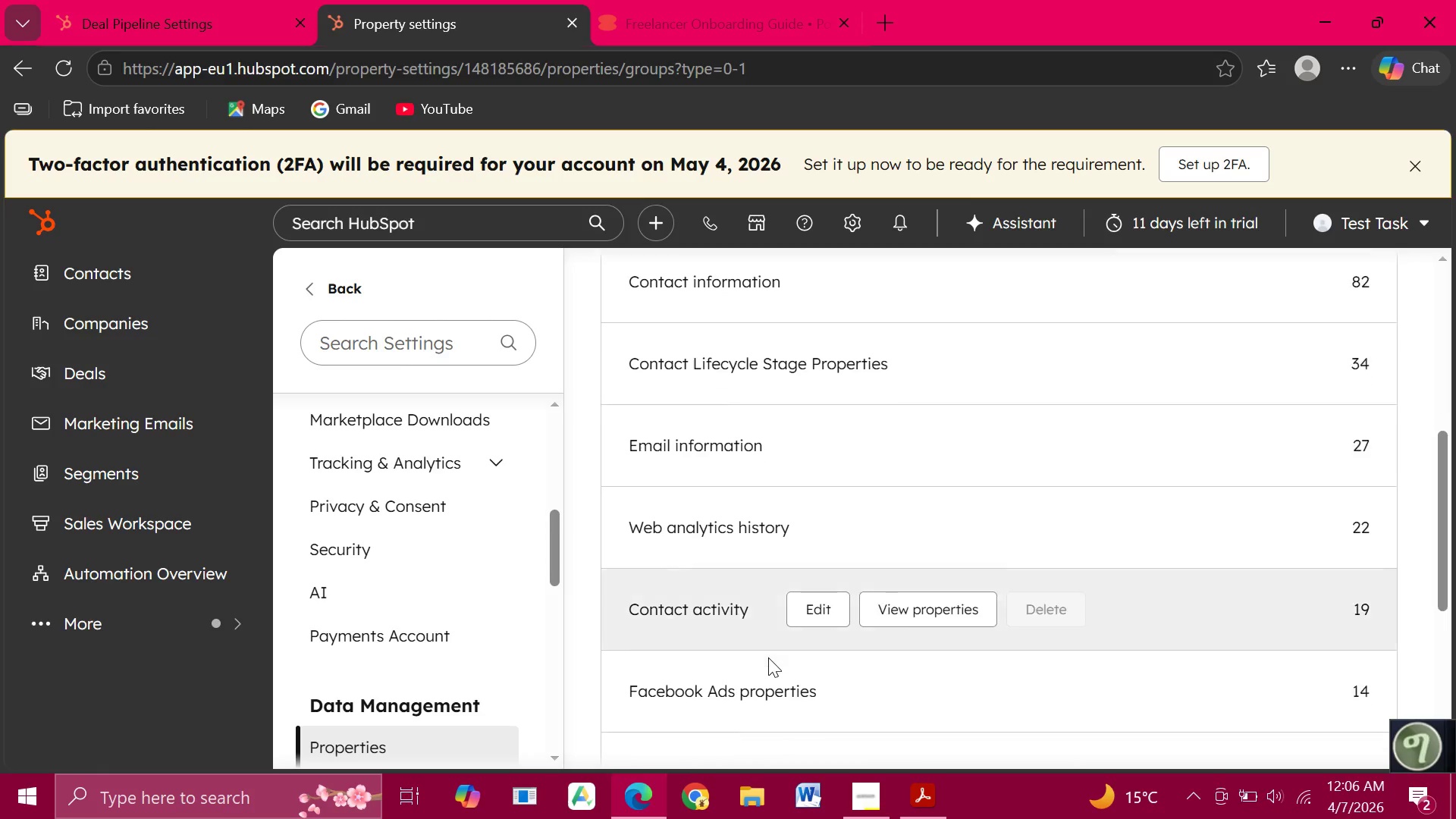 
scroll: coordinate [768, 657], scroll_direction: down, amount: 5.0
 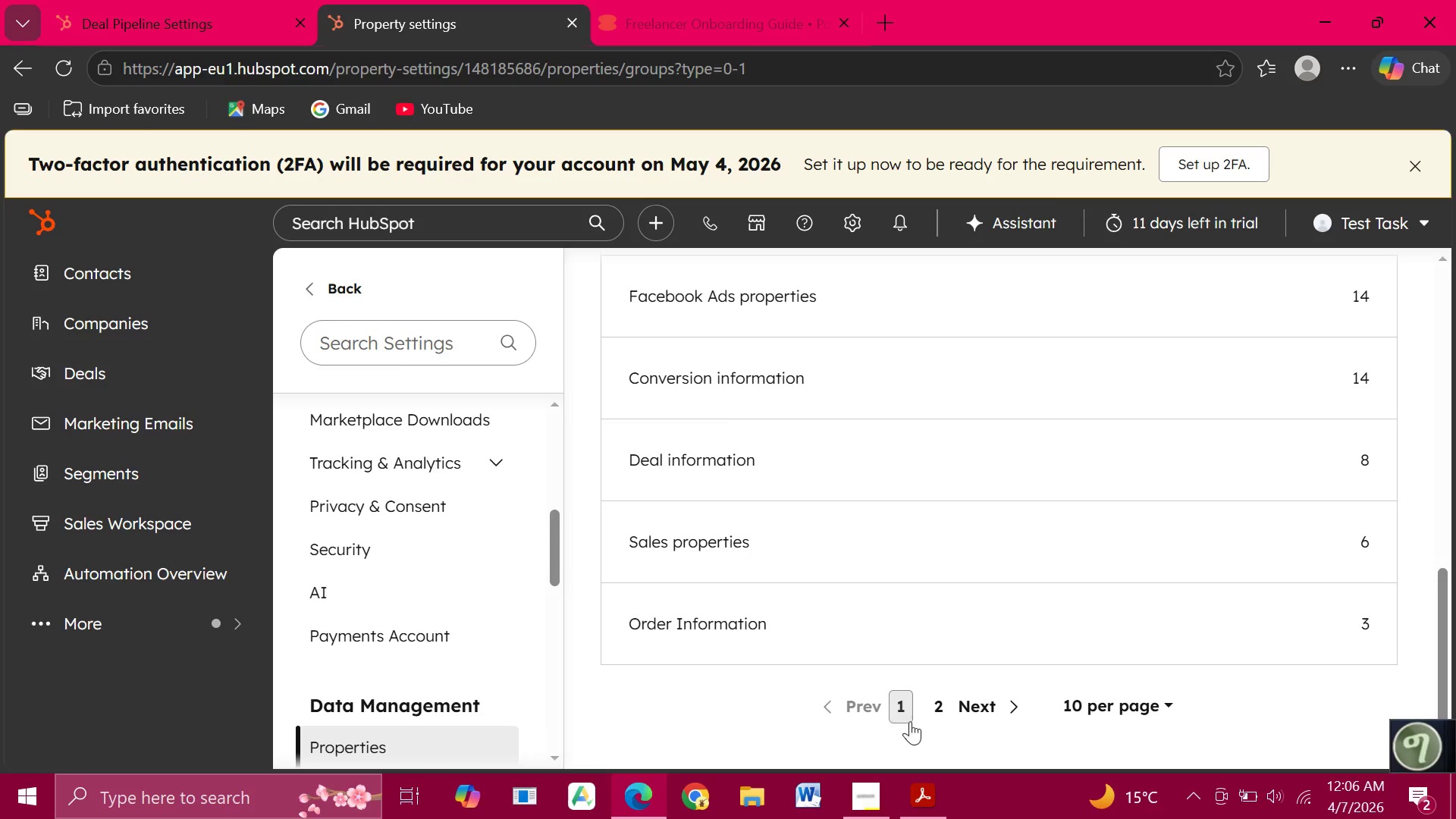 
left_click([934, 711])
 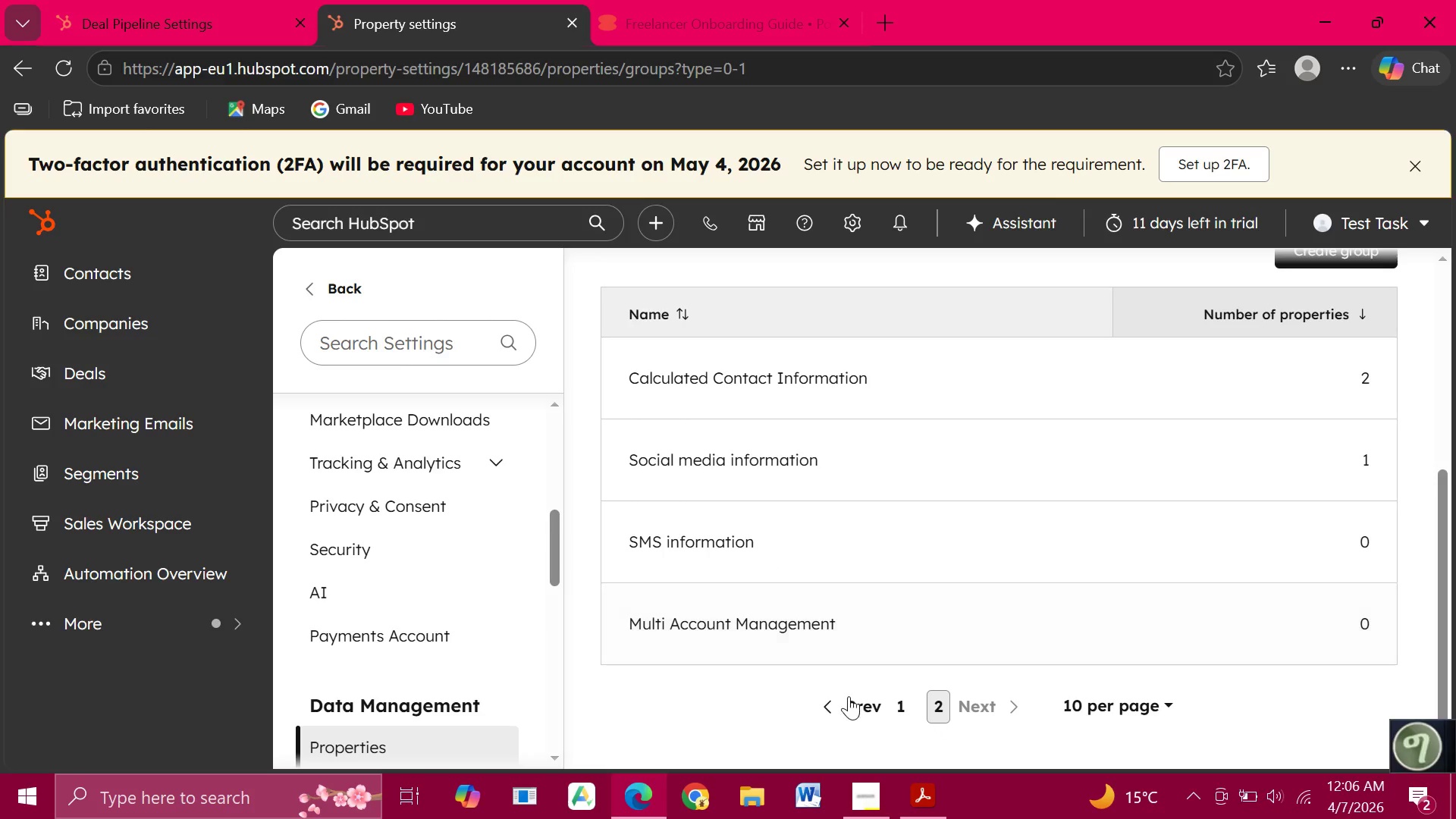 
scroll: coordinate [713, 626], scroll_direction: up, amount: 3.0
 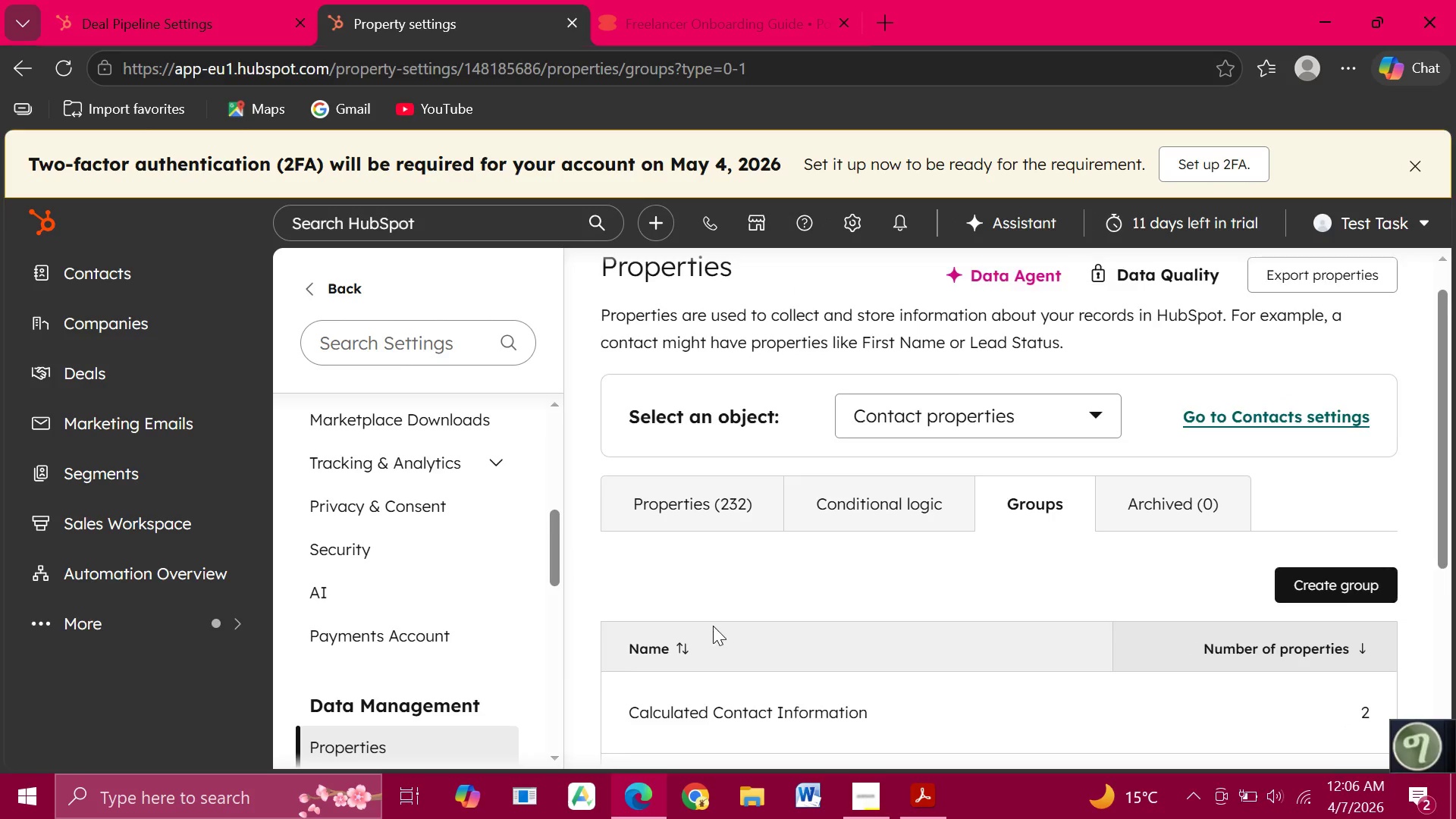 
scroll: coordinate [713, 626], scroll_direction: down, amount: 3.0
 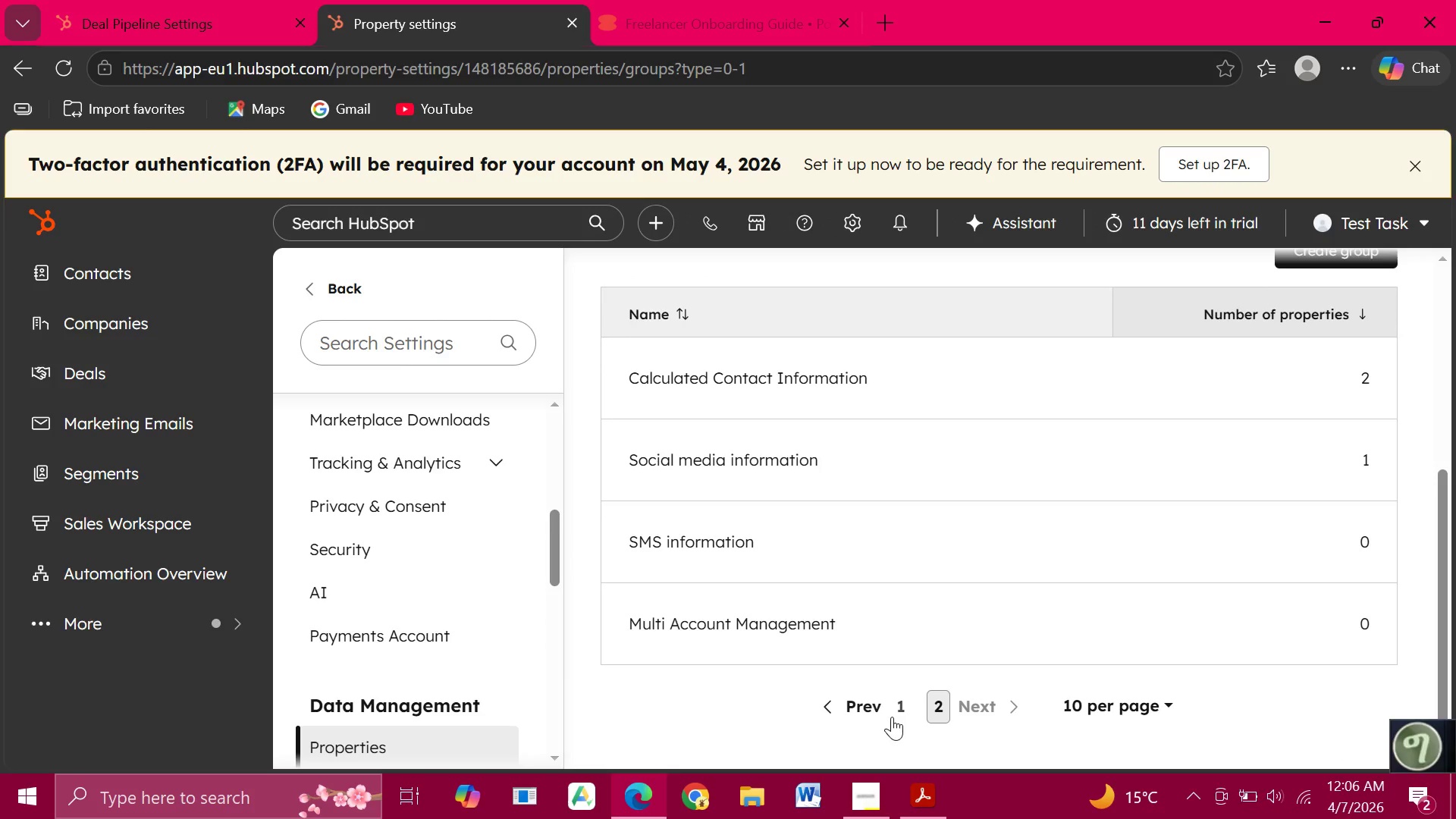 
left_click([894, 708])
 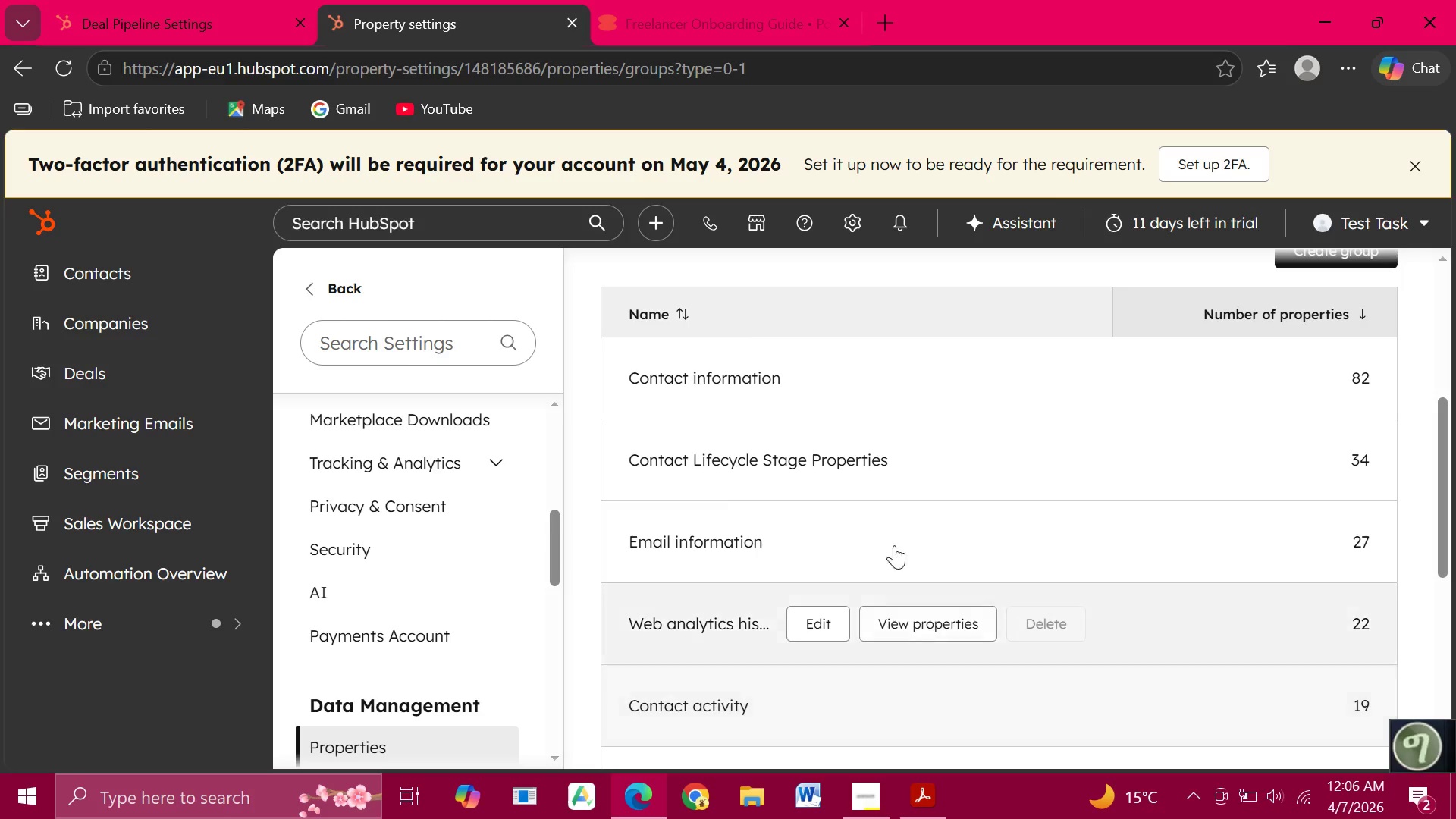 
scroll: coordinate [894, 541], scroll_direction: down, amount: 3.0
 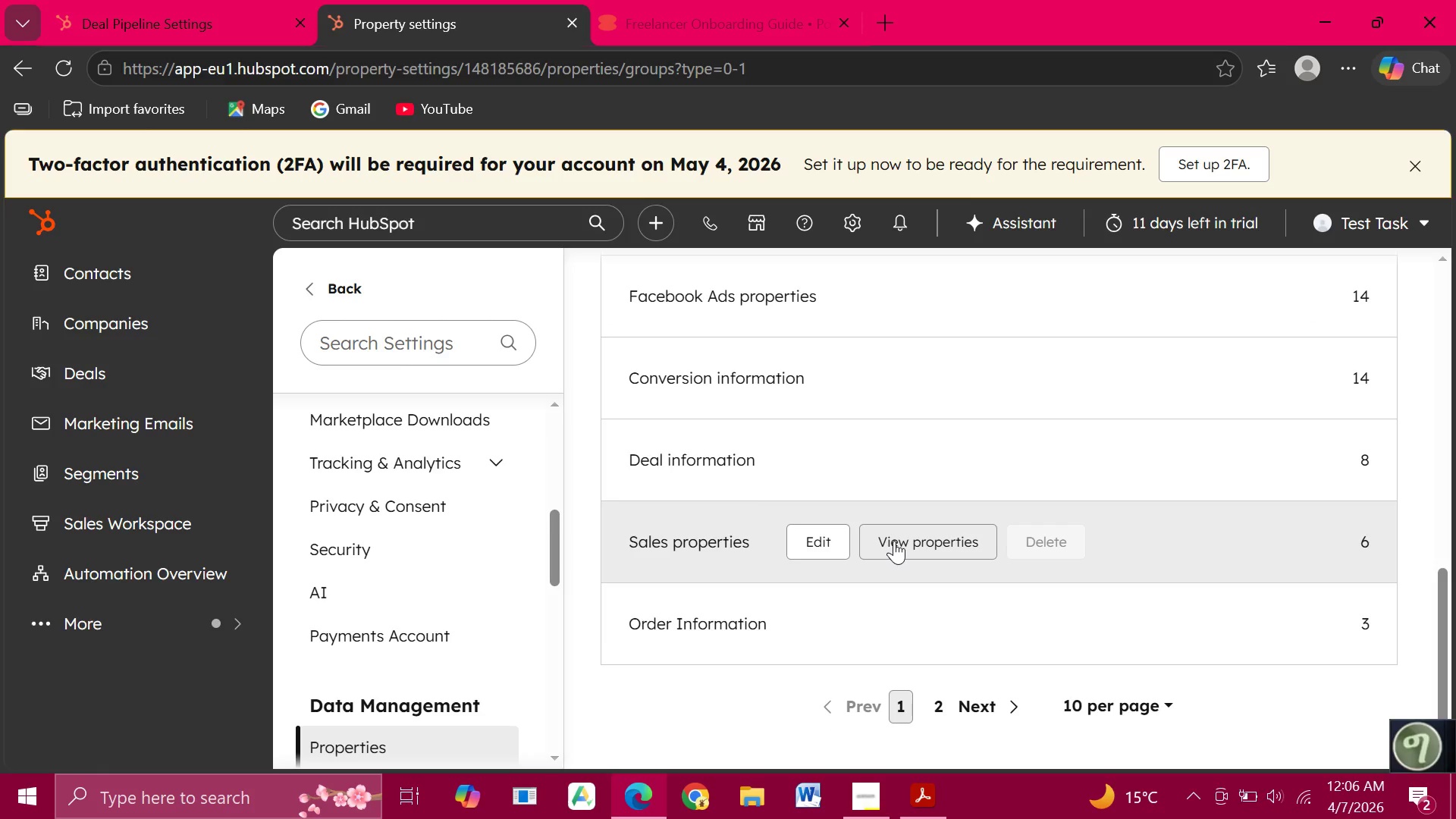 
scroll: coordinate [894, 541], scroll_direction: up, amount: 8.0
 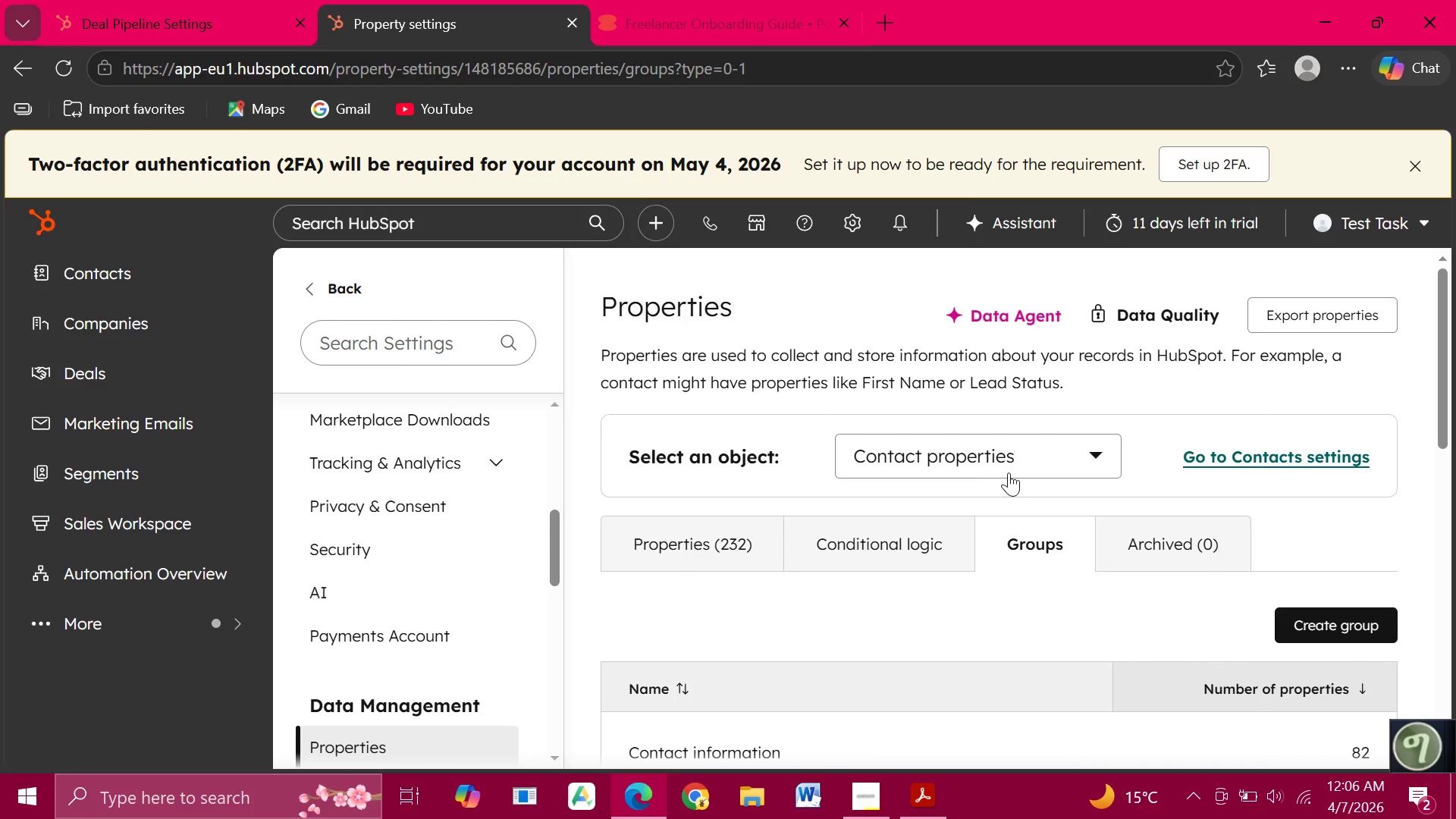 
left_click([1019, 466])
 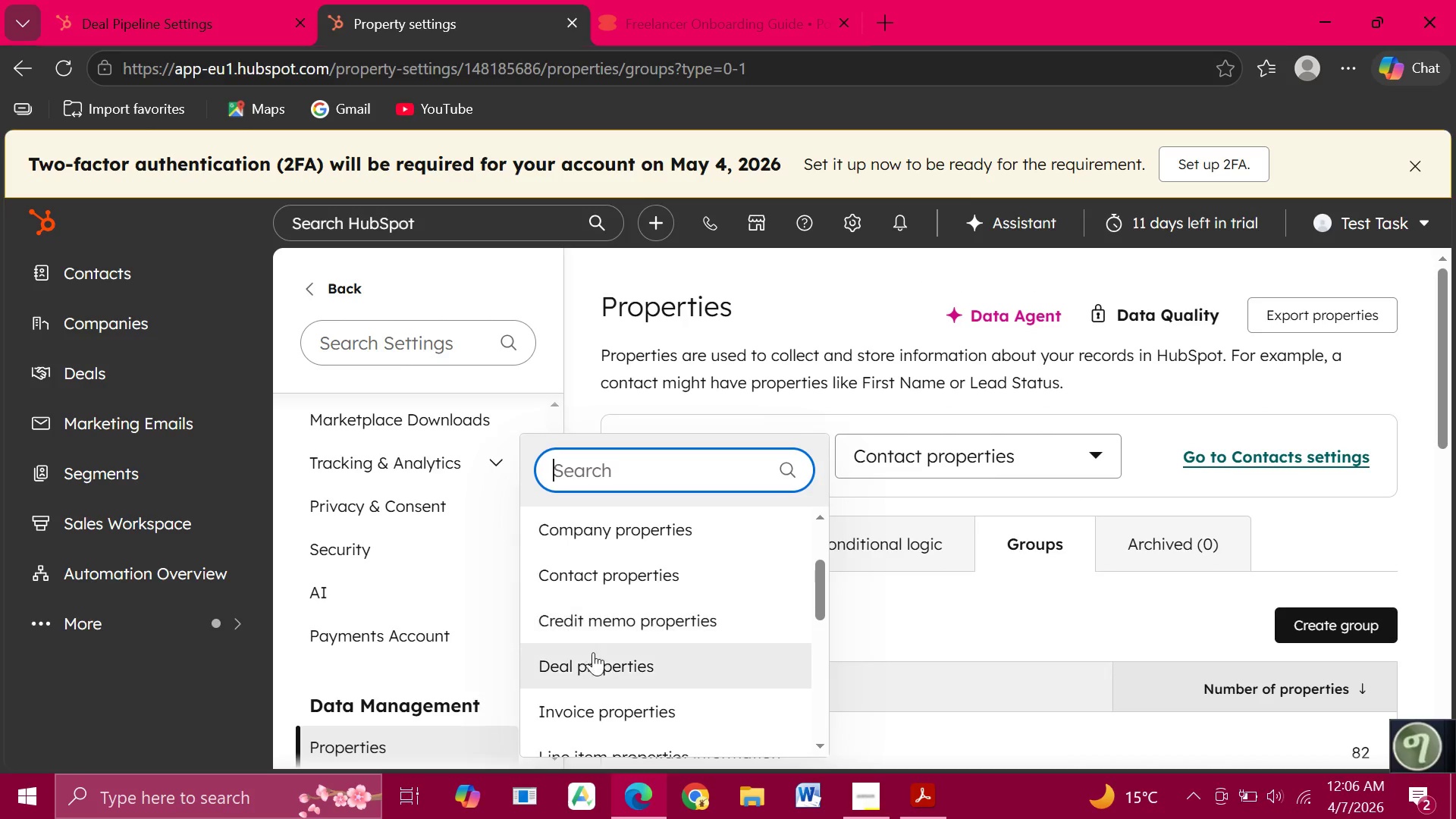 
left_click([593, 661])
 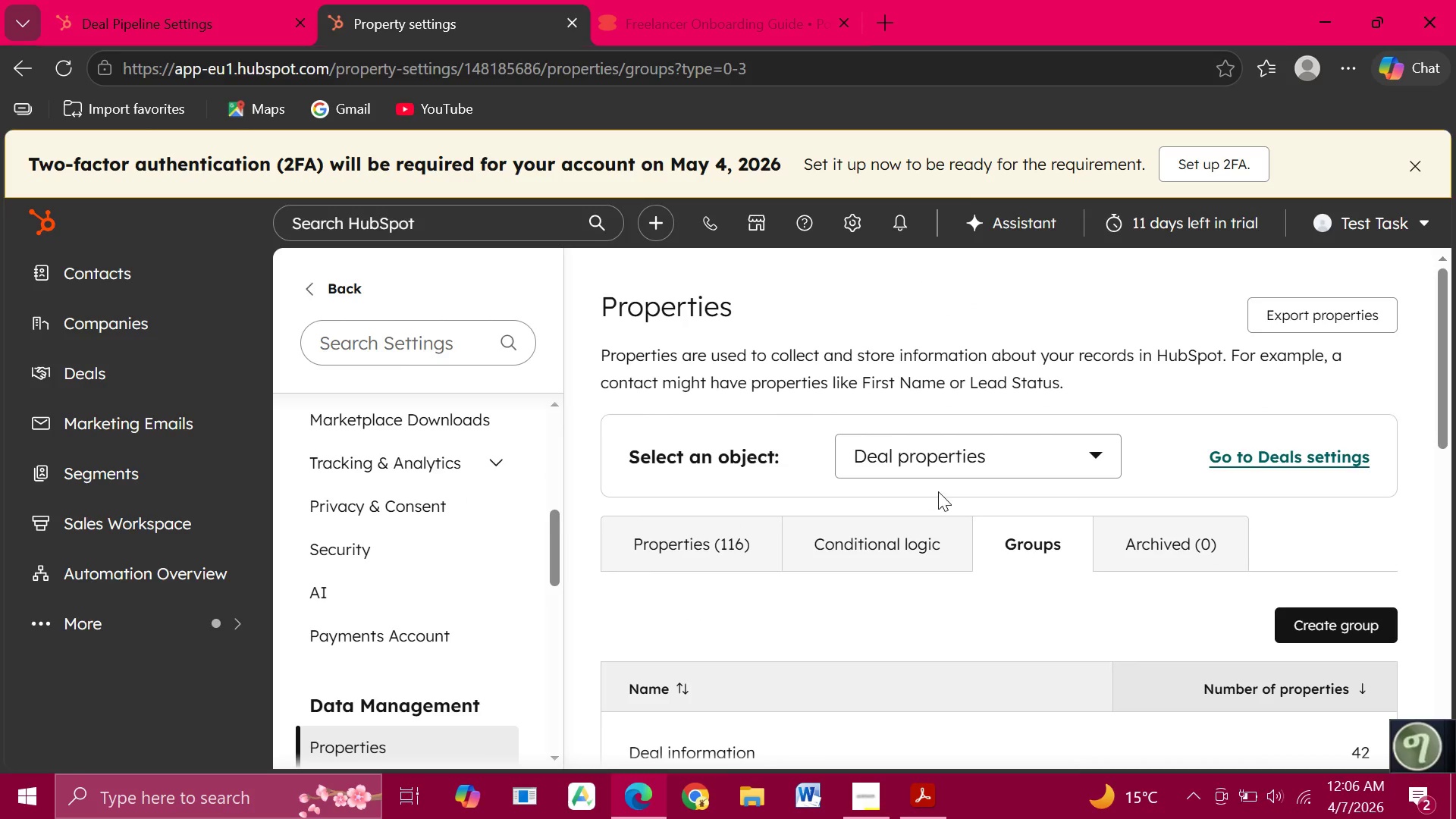 
scroll: coordinate [938, 491], scroll_direction: down, amount: 5.0
 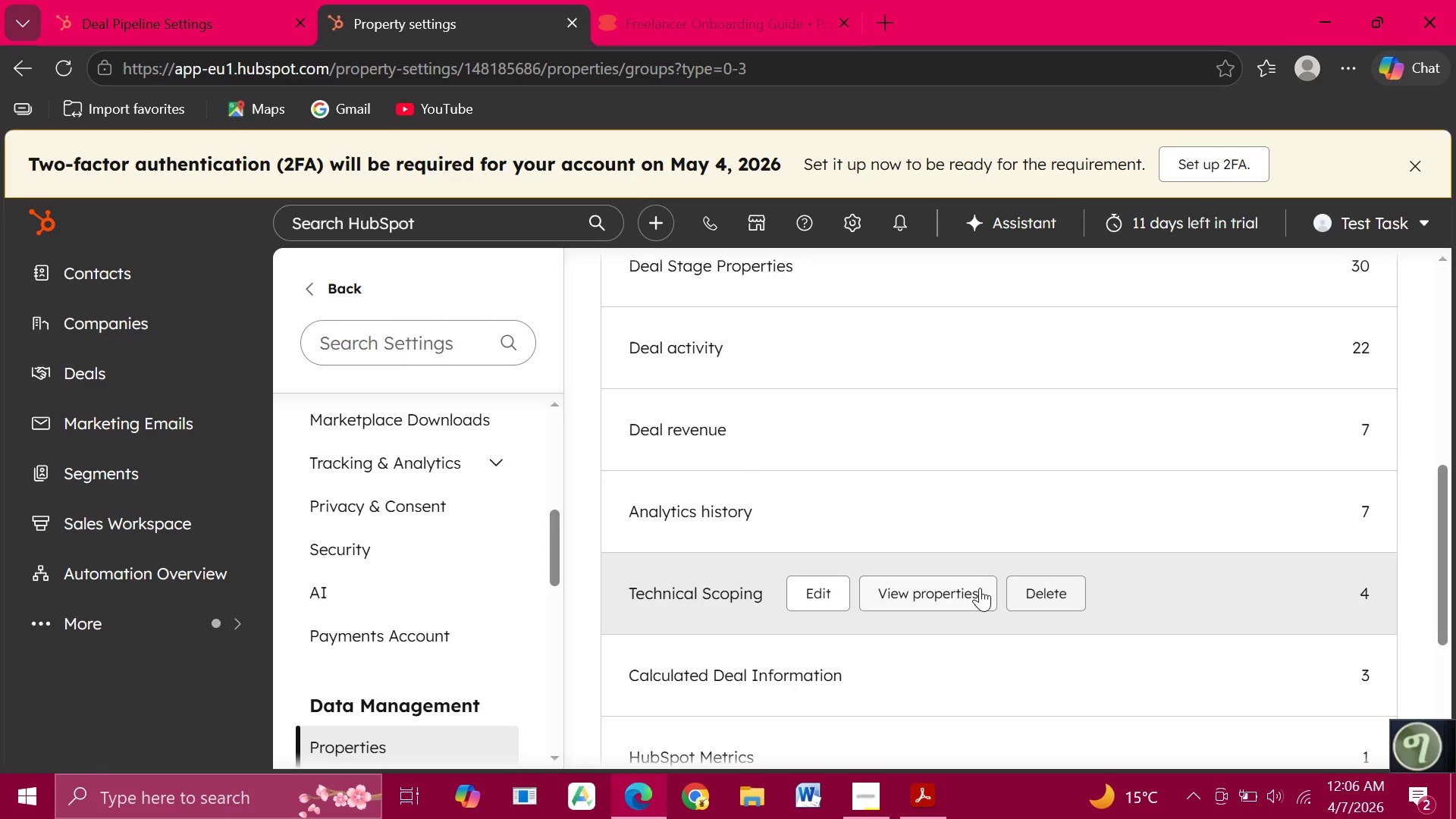 
left_click([946, 586])
 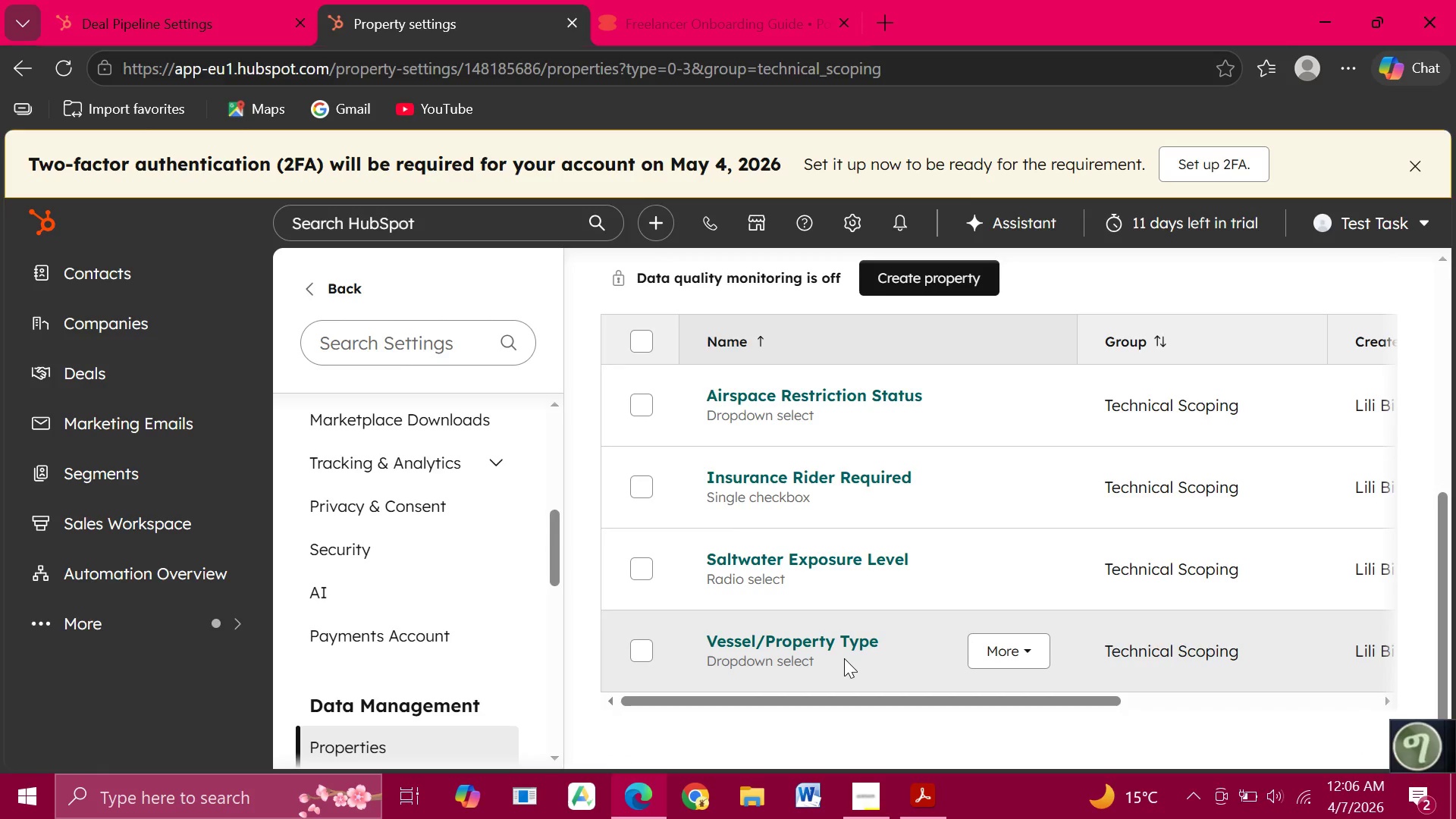 
wait(9.84)
 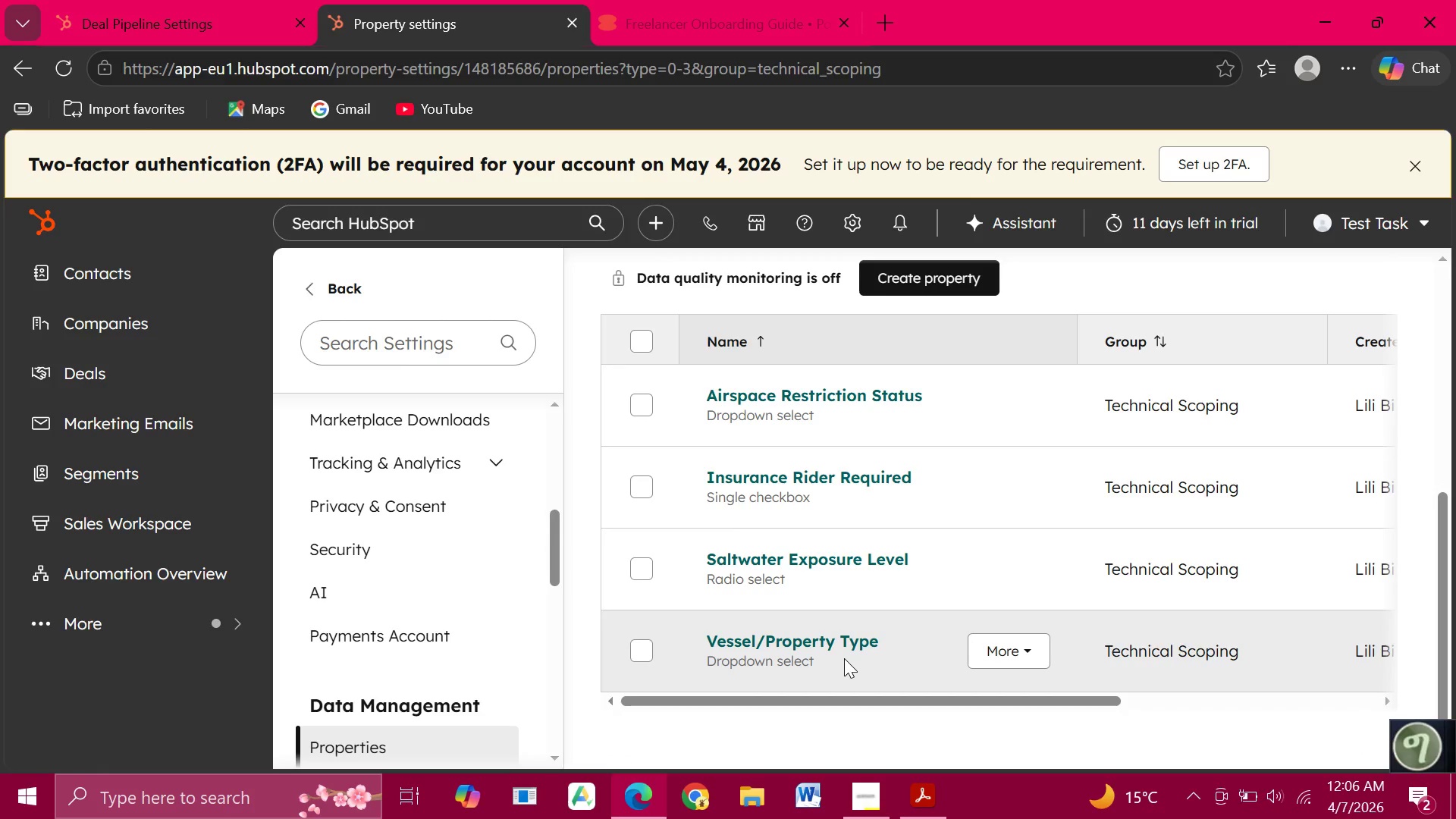 
left_click([738, 658])
 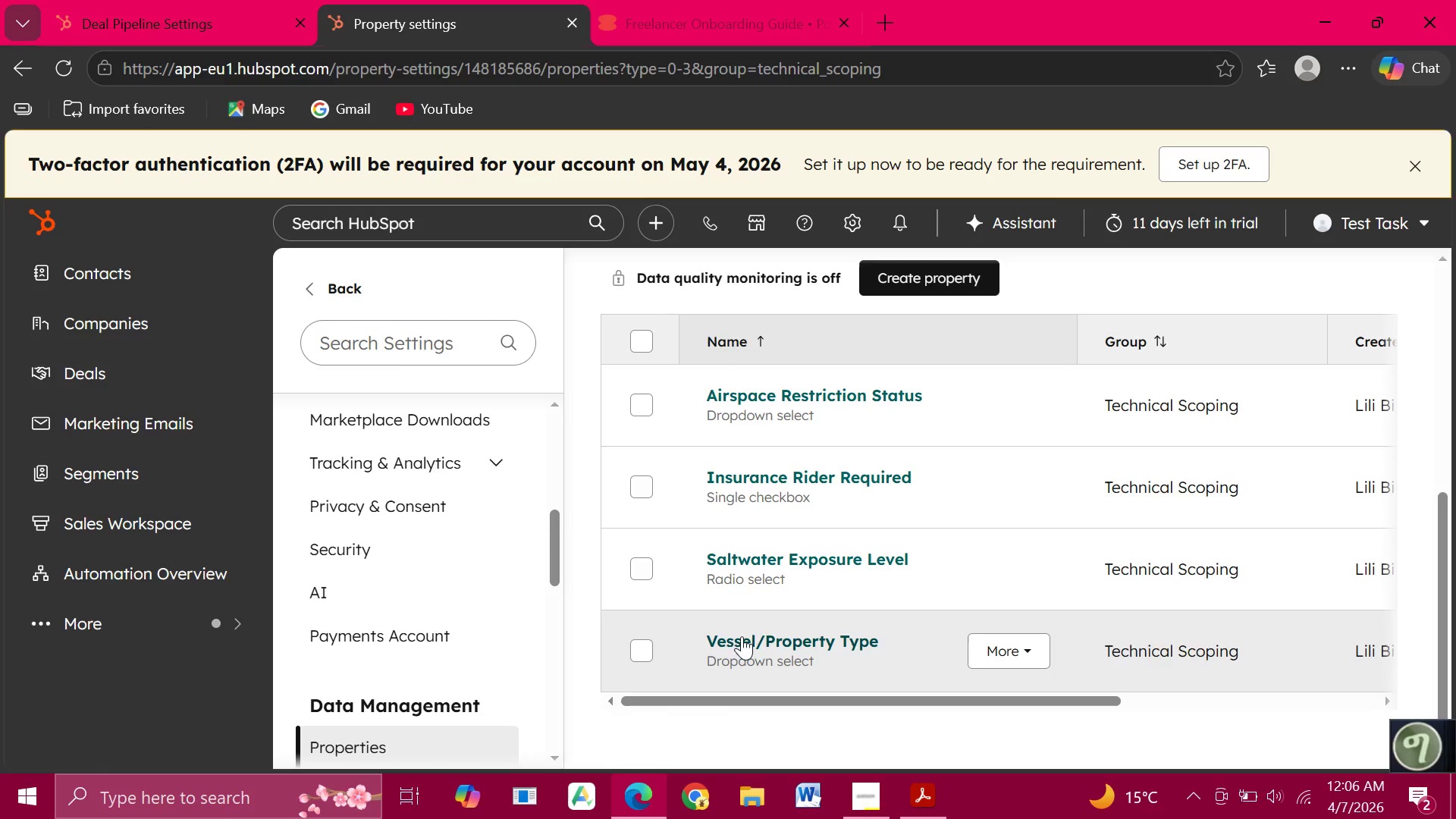 
left_click([742, 633])
 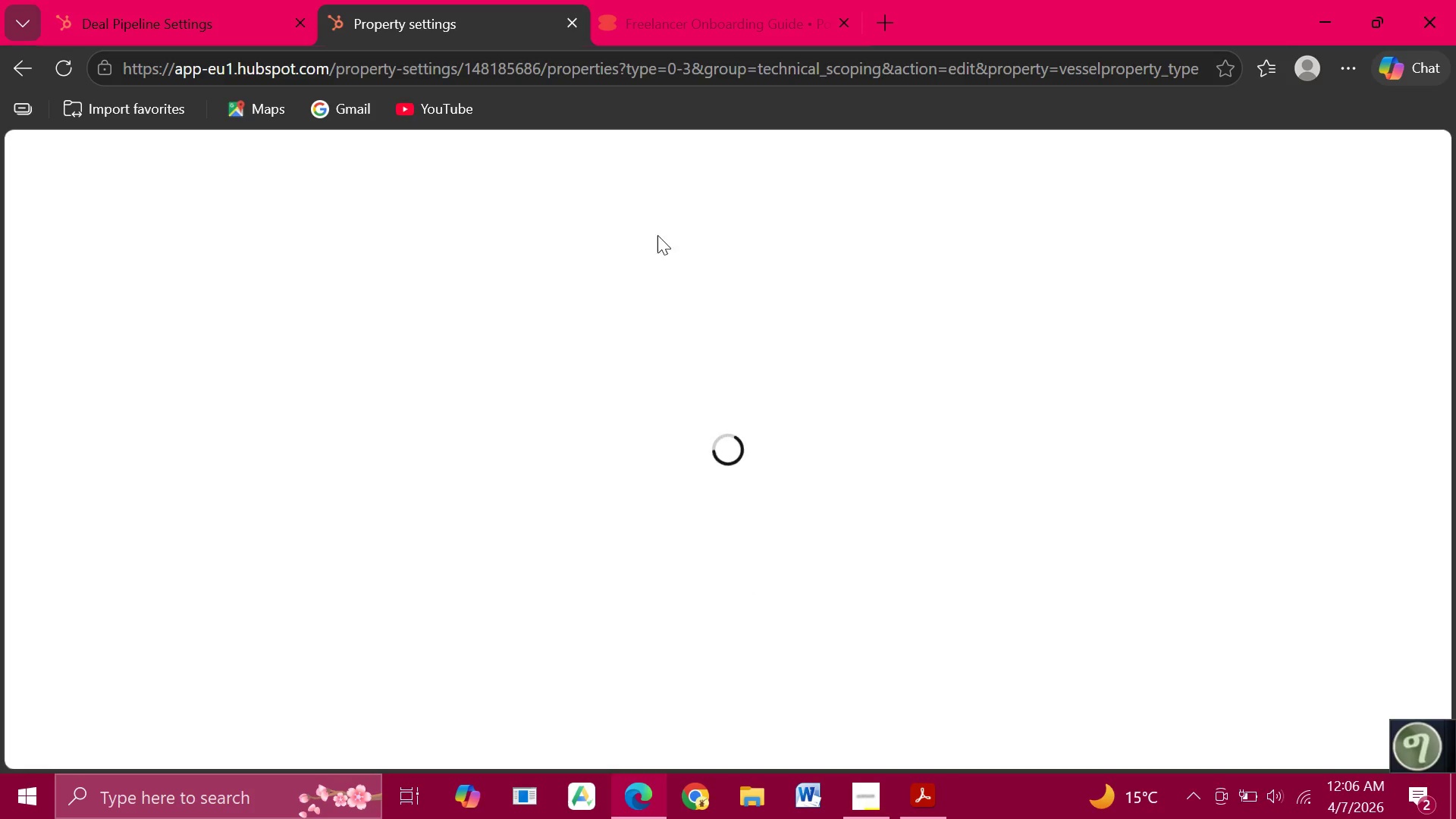 
wait(12.42)
 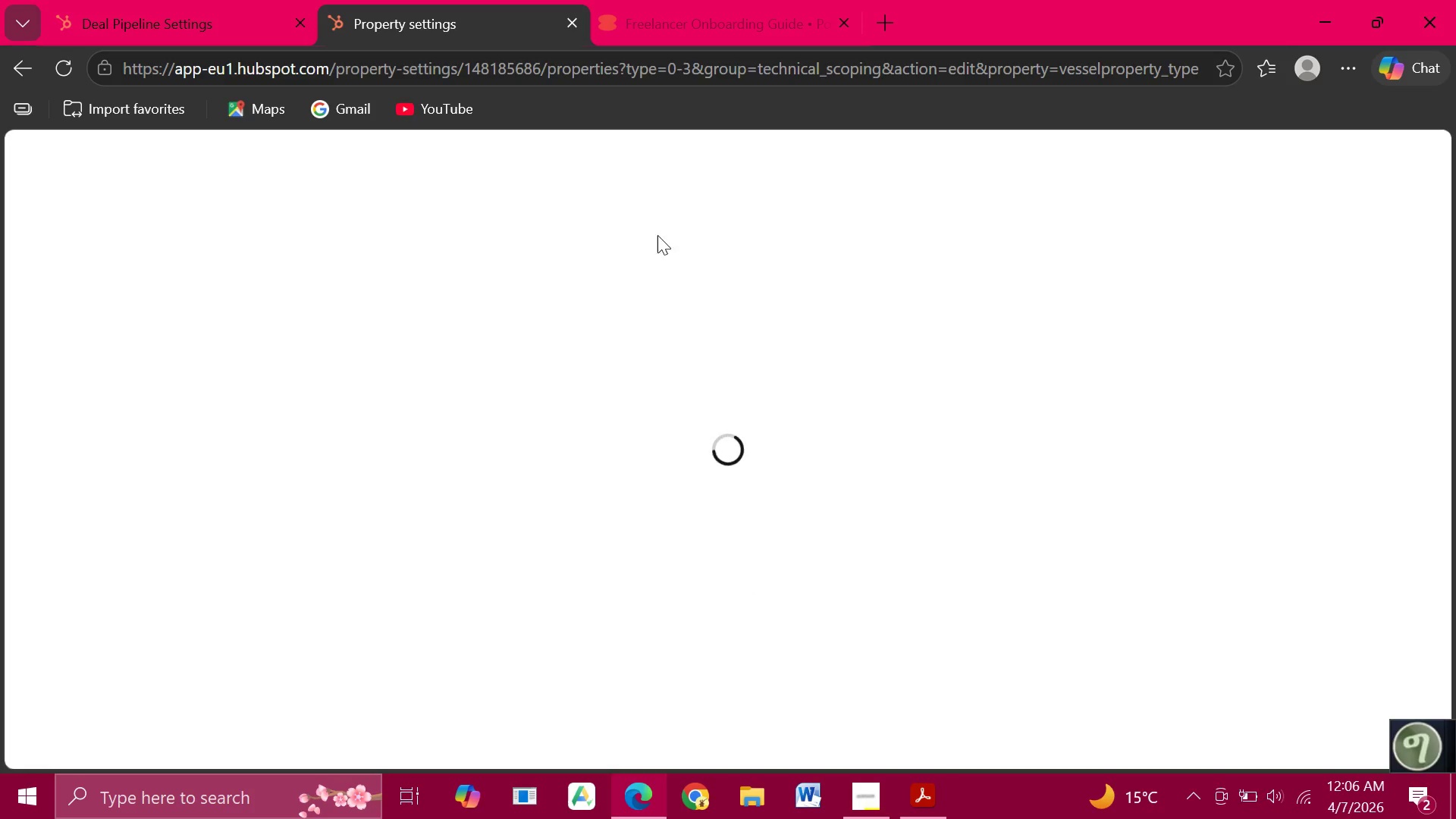 
scroll: coordinate [689, 496], scroll_direction: none, amount: 0.0
 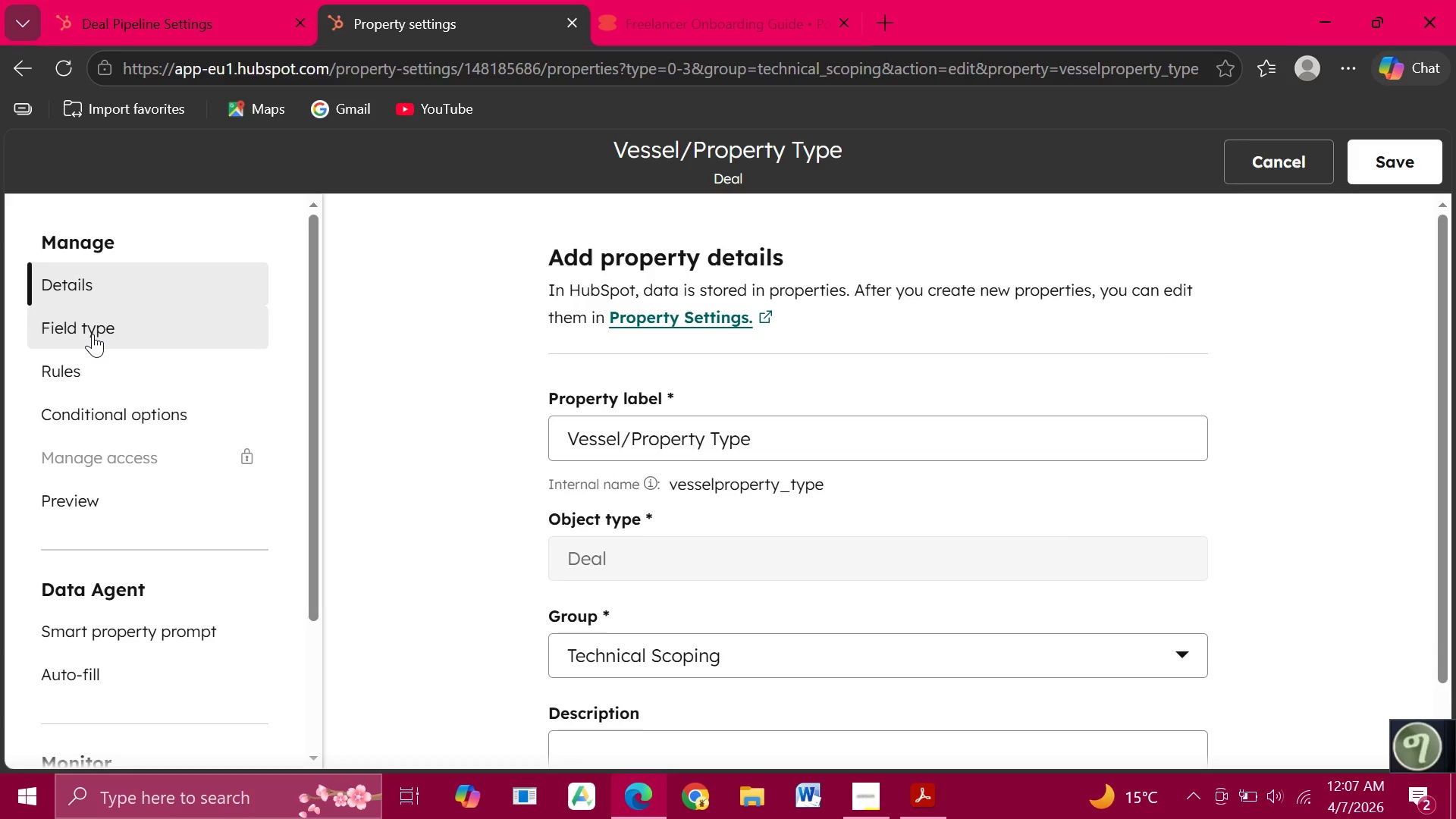 
left_click([93, 334])
 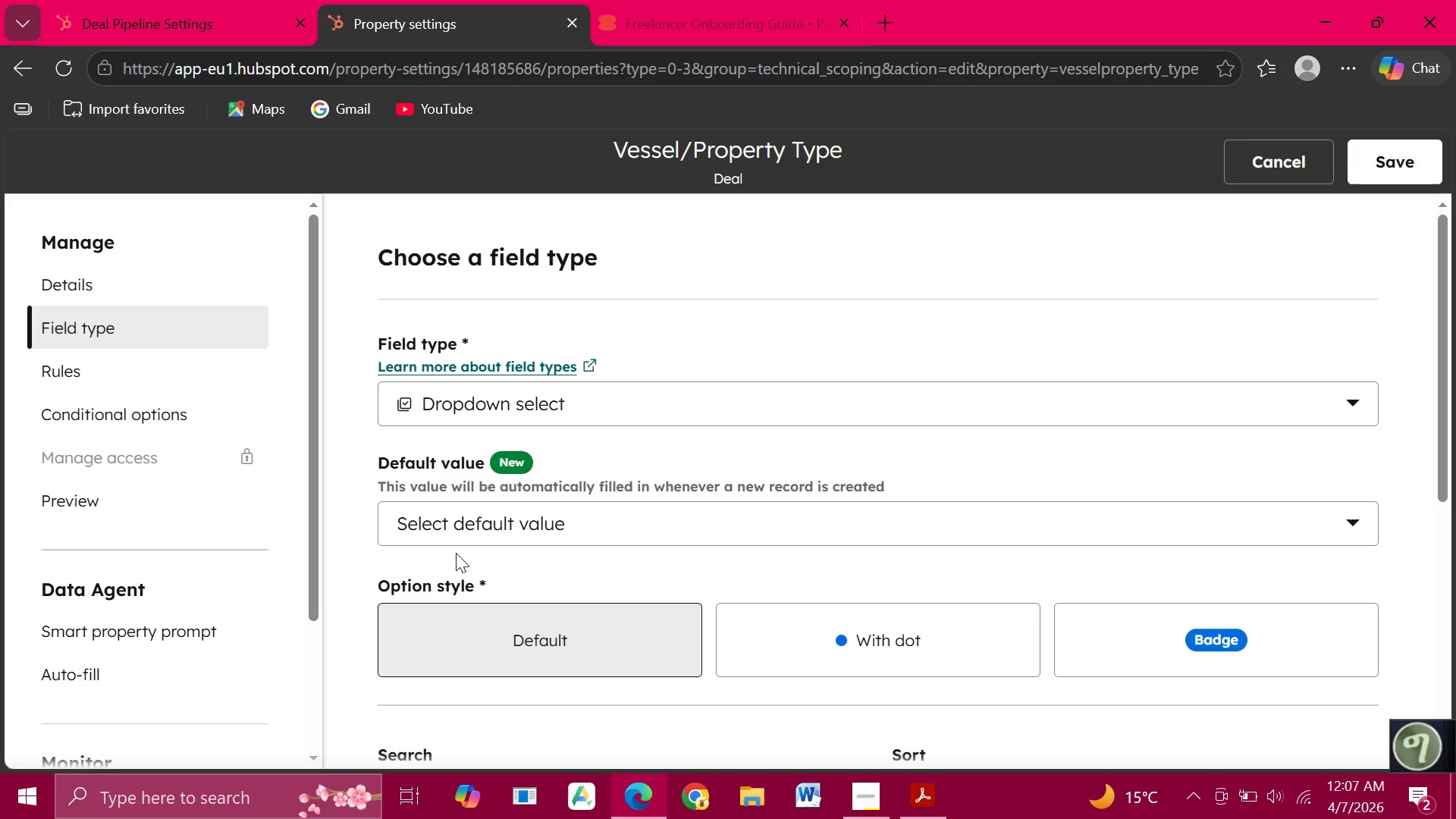 
scroll: coordinate [451, 554], scroll_direction: down, amount: 3.0
 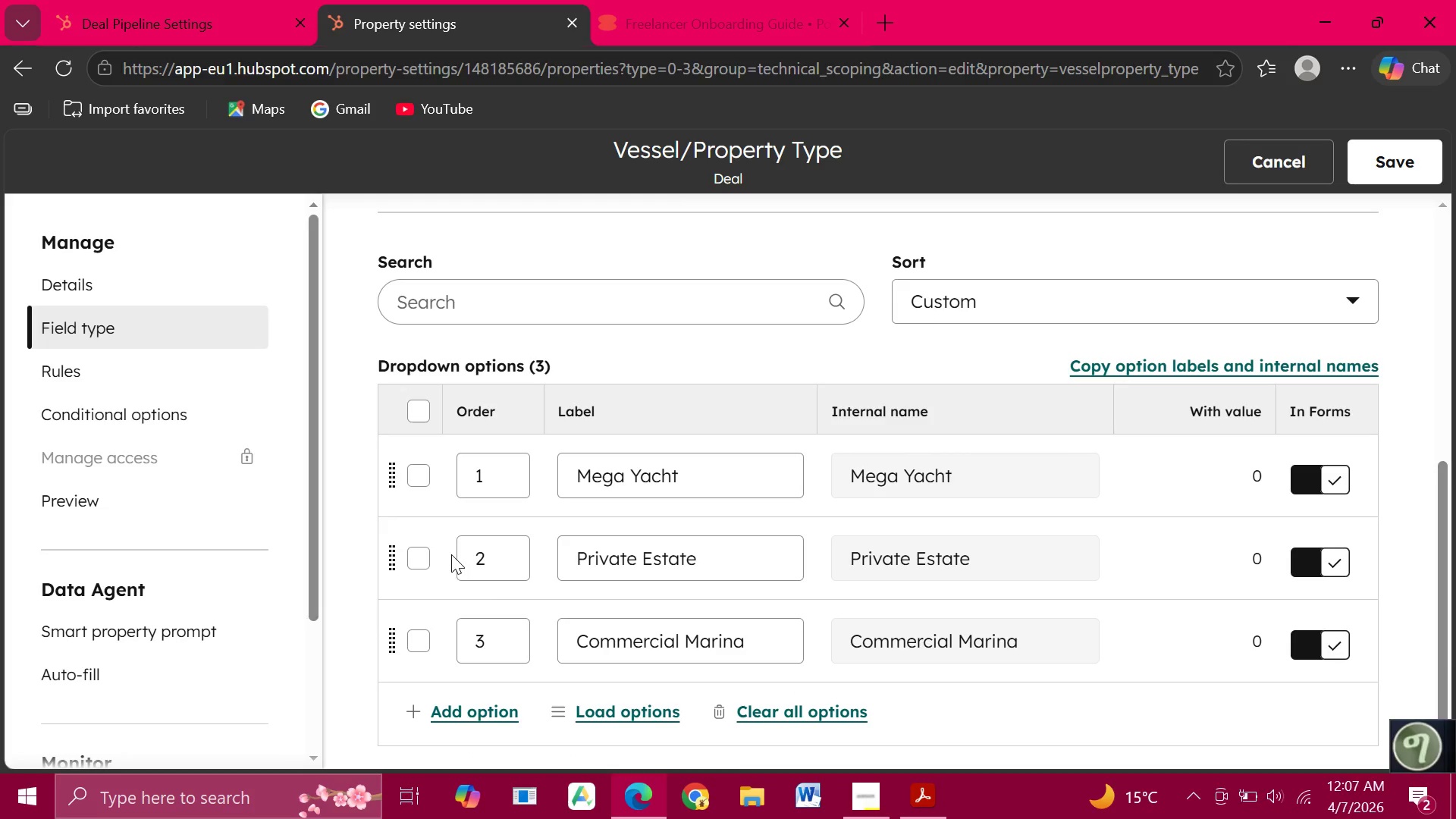 
scroll: coordinate [451, 554], scroll_direction: up, amount: 1.0
 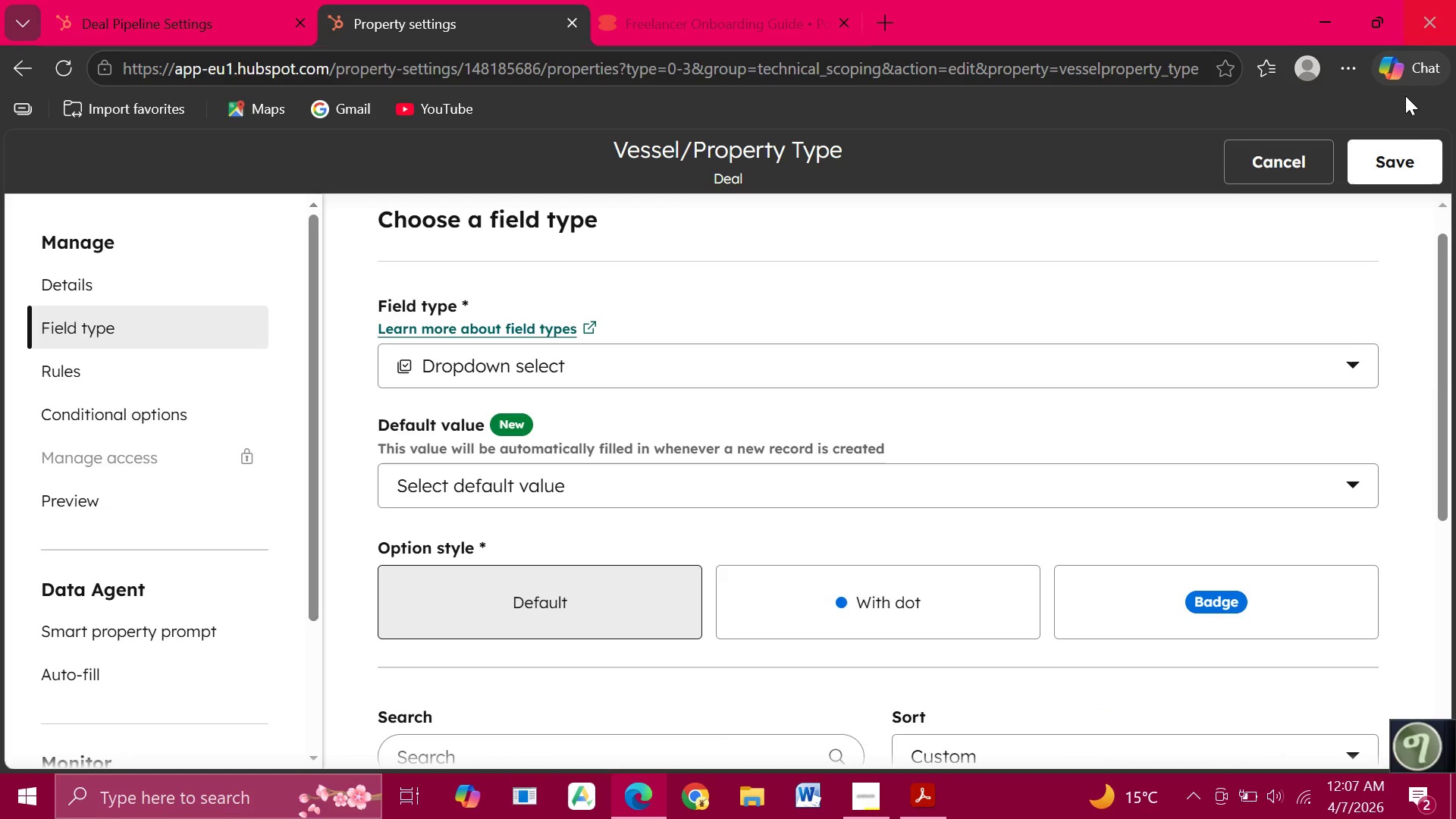 
left_click([1401, 157])
 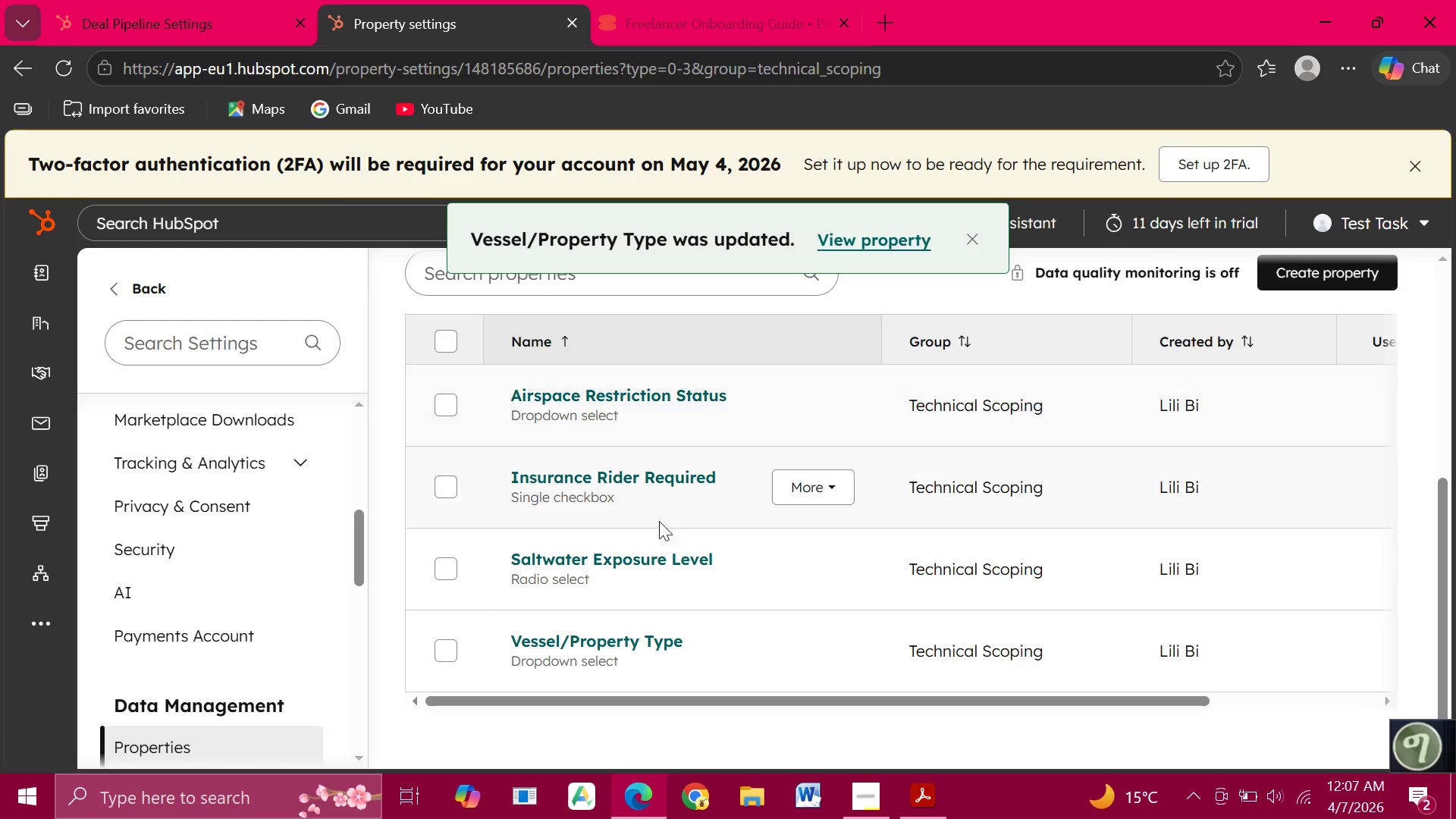 
scroll: coordinate [469, 541], scroll_direction: up, amount: 6.0
 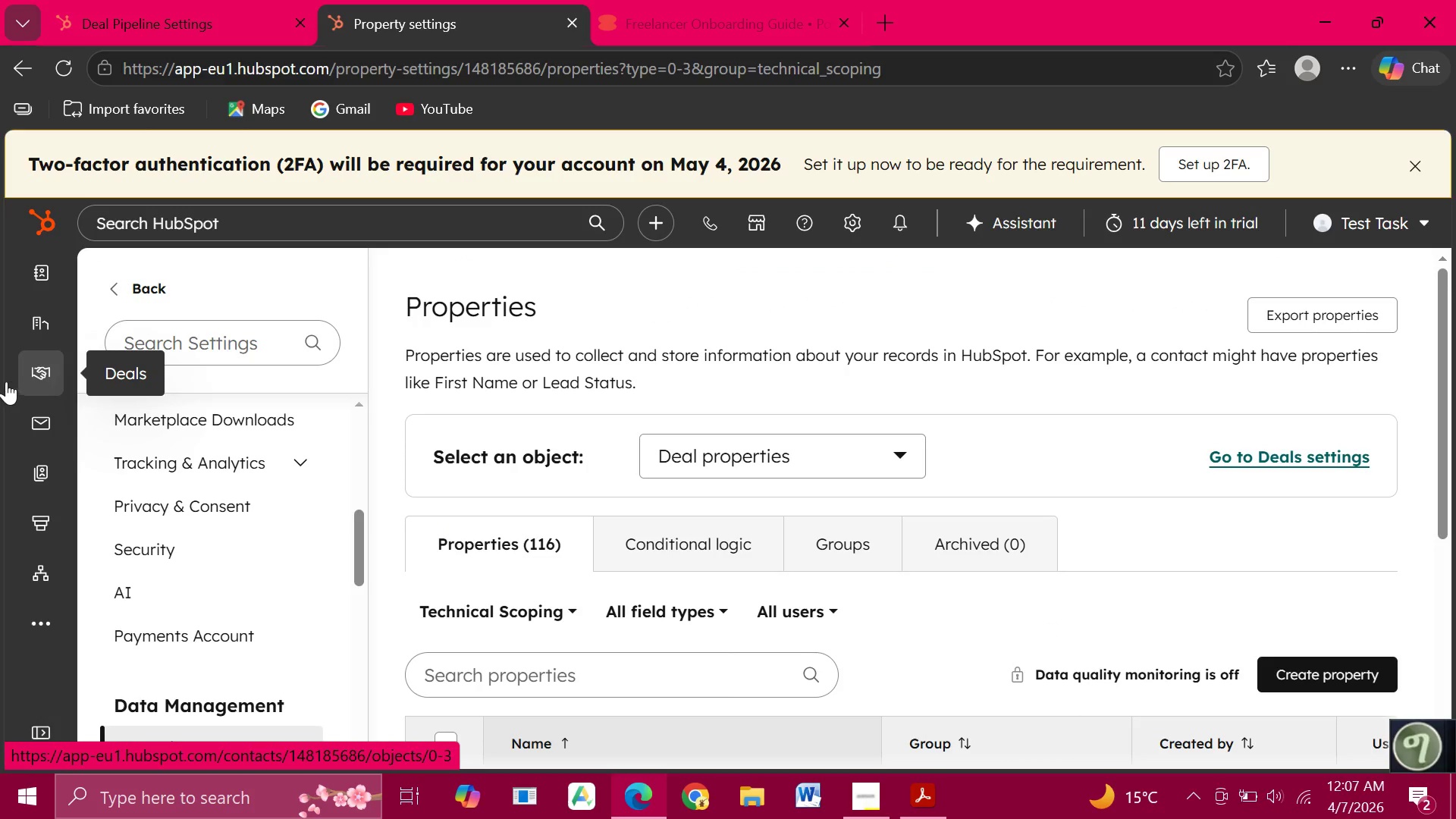 
scroll: coordinate [433, 478], scroll_direction: down, amount: 8.0
 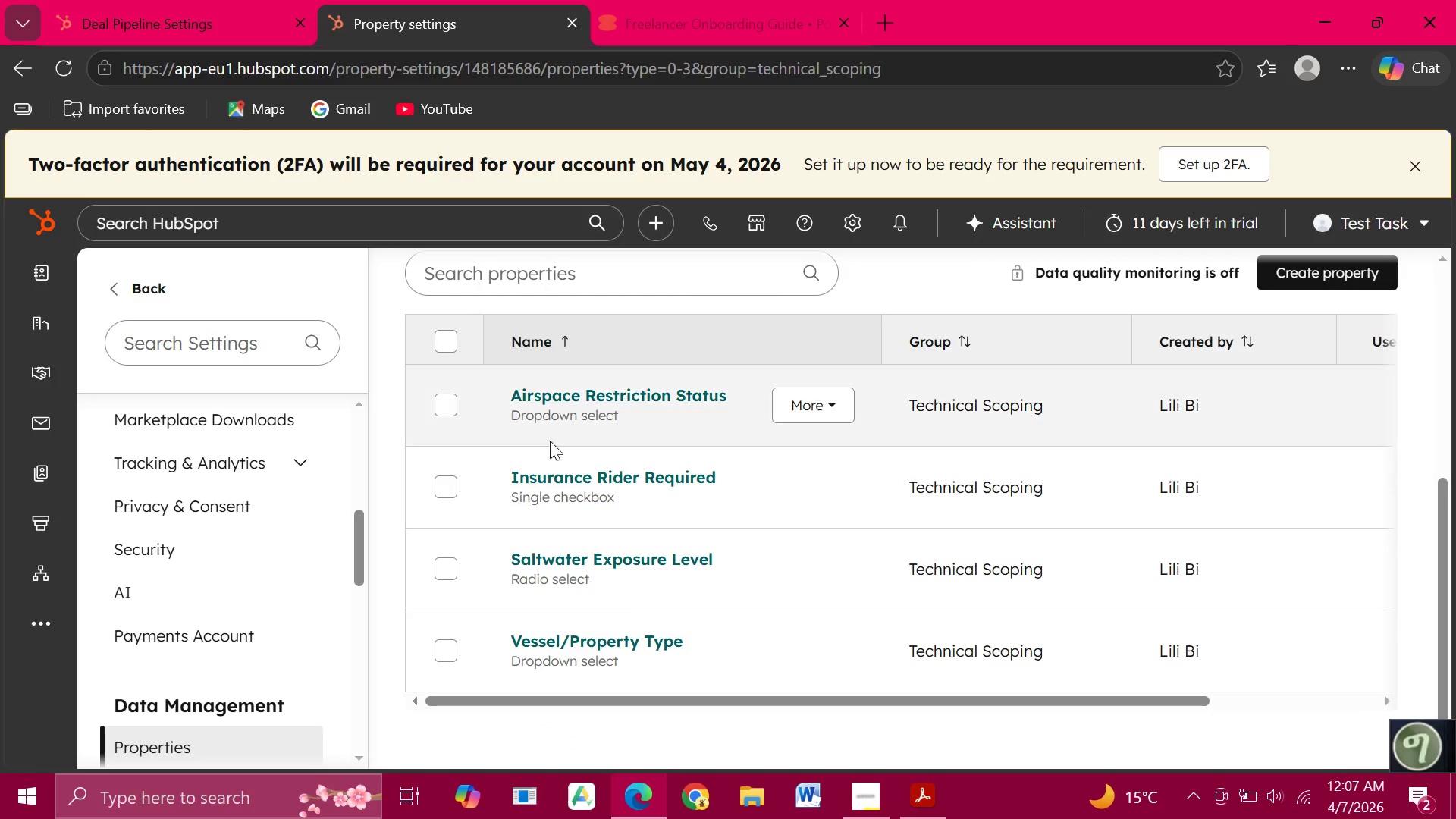 
scroll: coordinate [570, 450], scroll_direction: up, amount: 7.0
 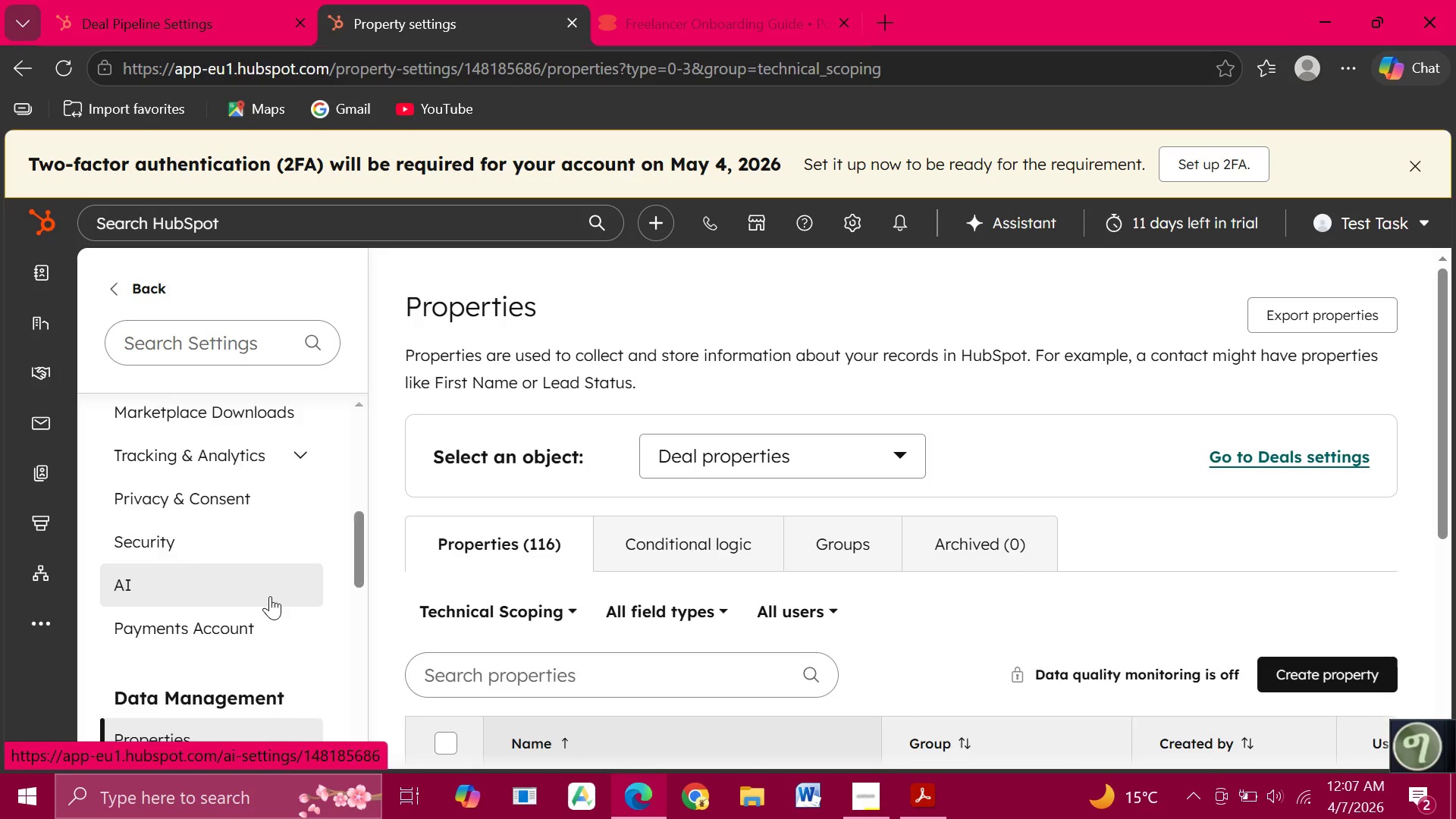 
scroll: coordinate [560, 601], scroll_direction: down, amount: 3.0
 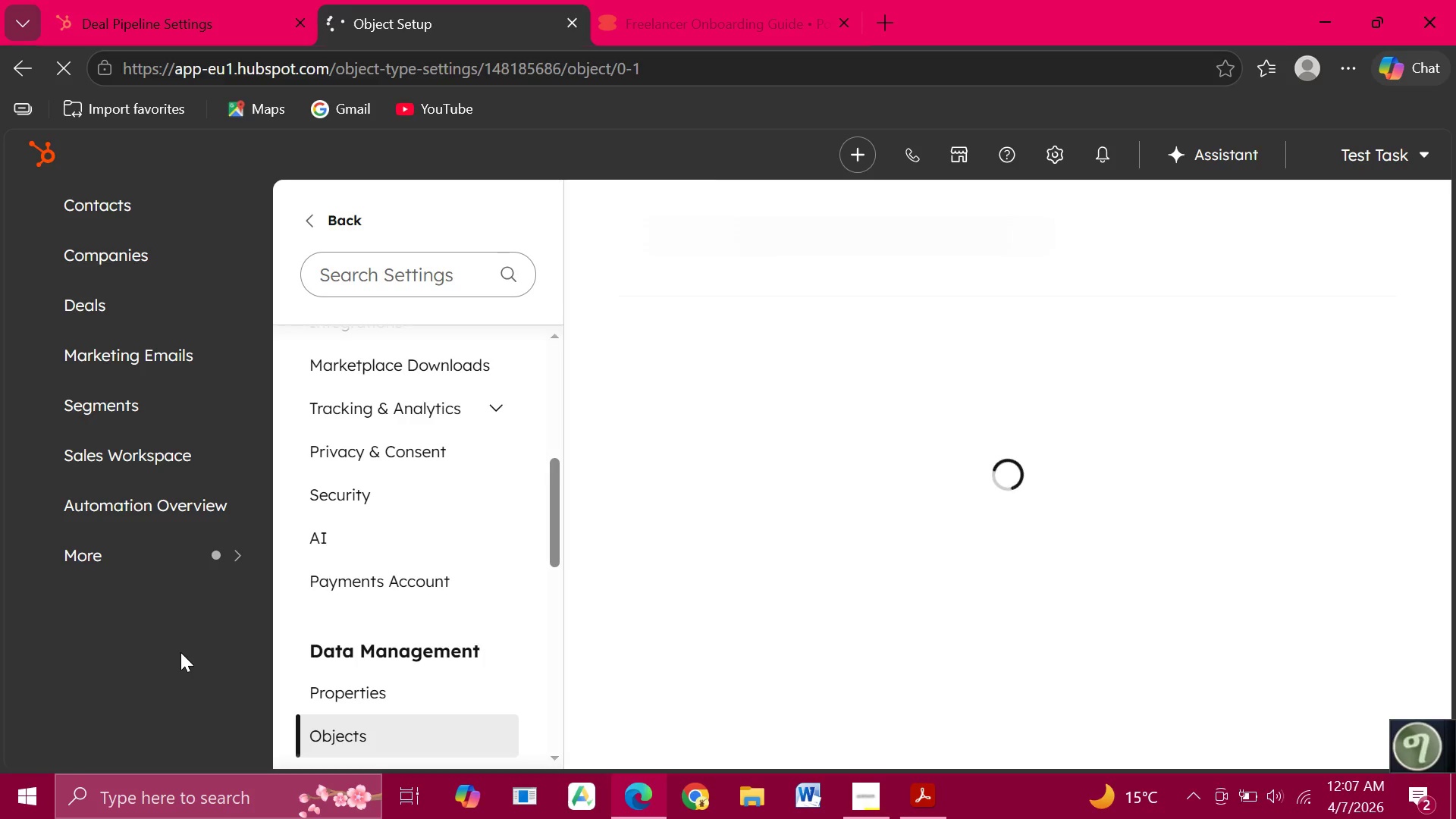 
wait(6.59)
 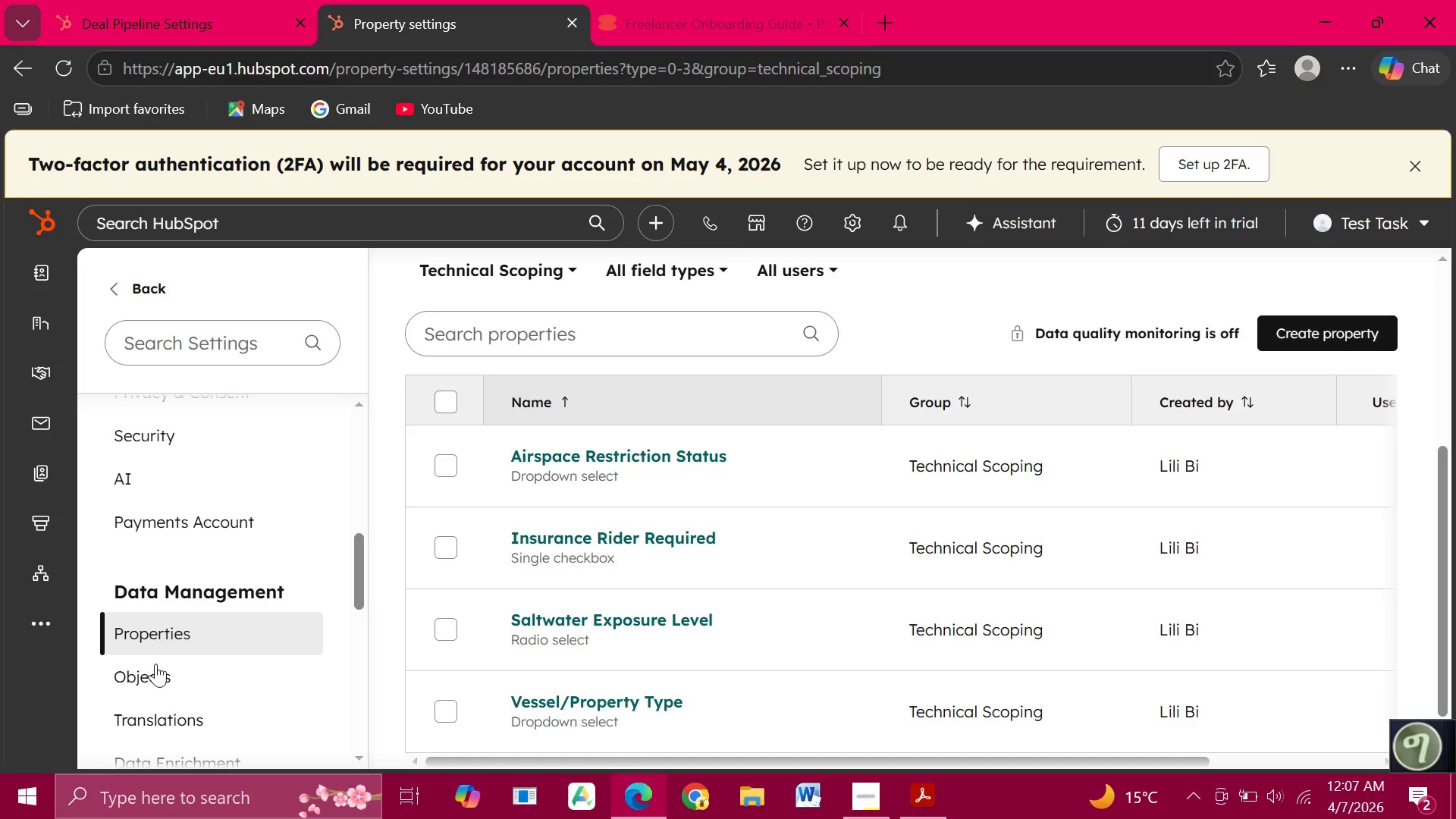 
scroll: coordinate [752, 654], scroll_direction: down, amount: 3.0
 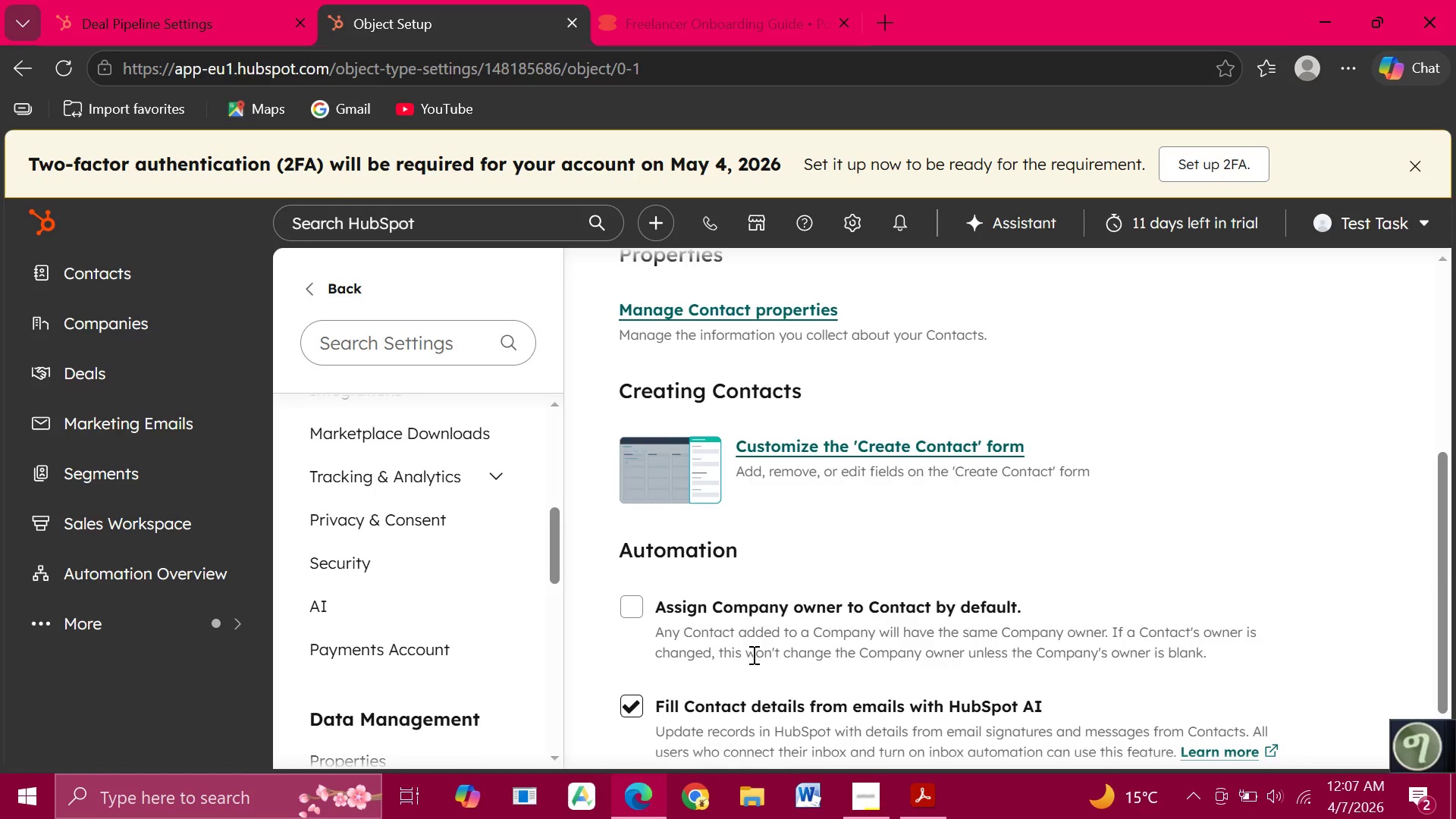 
scroll: coordinate [752, 654], scroll_direction: up, amount: 3.0
 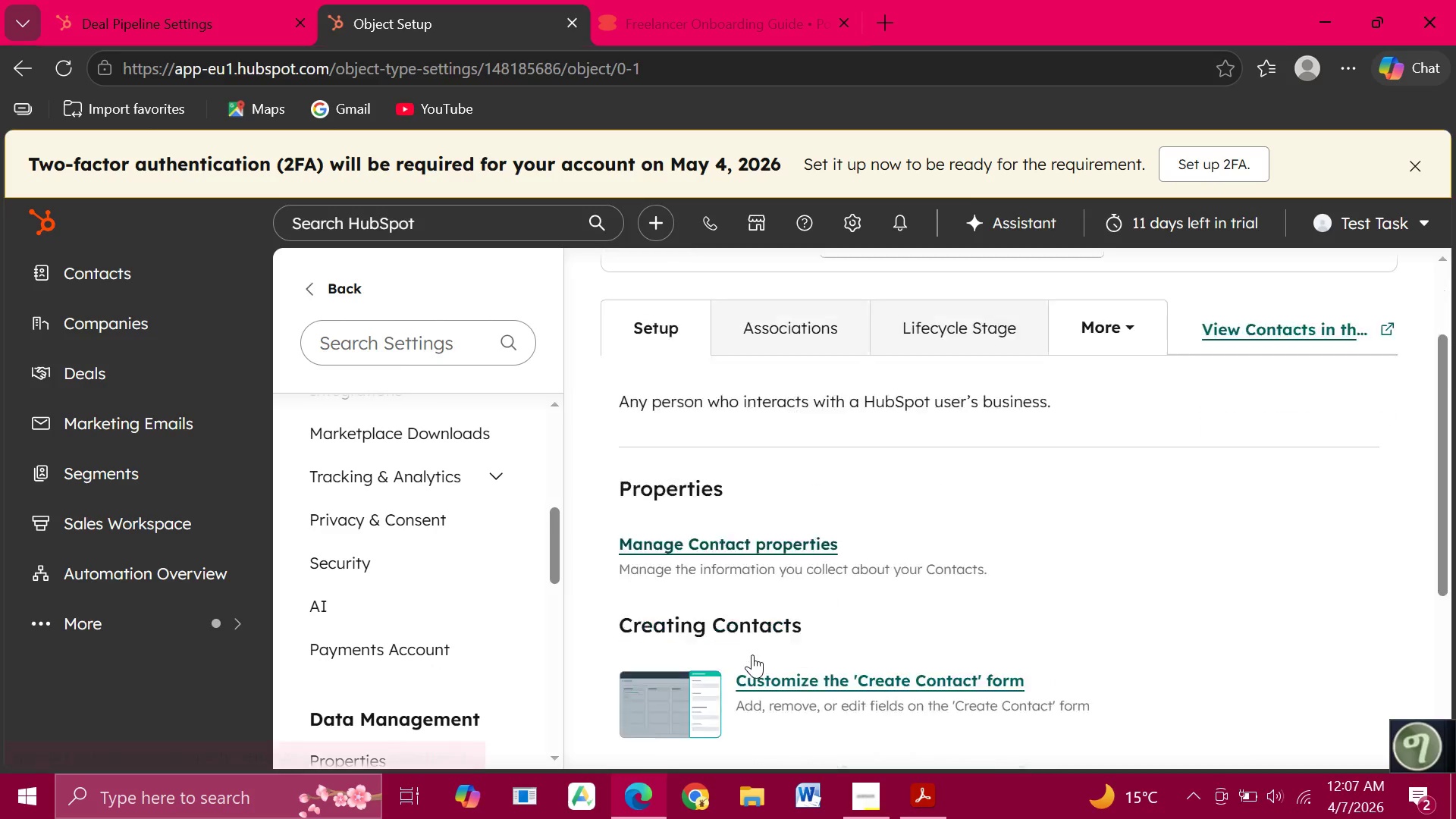 
scroll: coordinate [752, 654], scroll_direction: down, amount: 3.0
 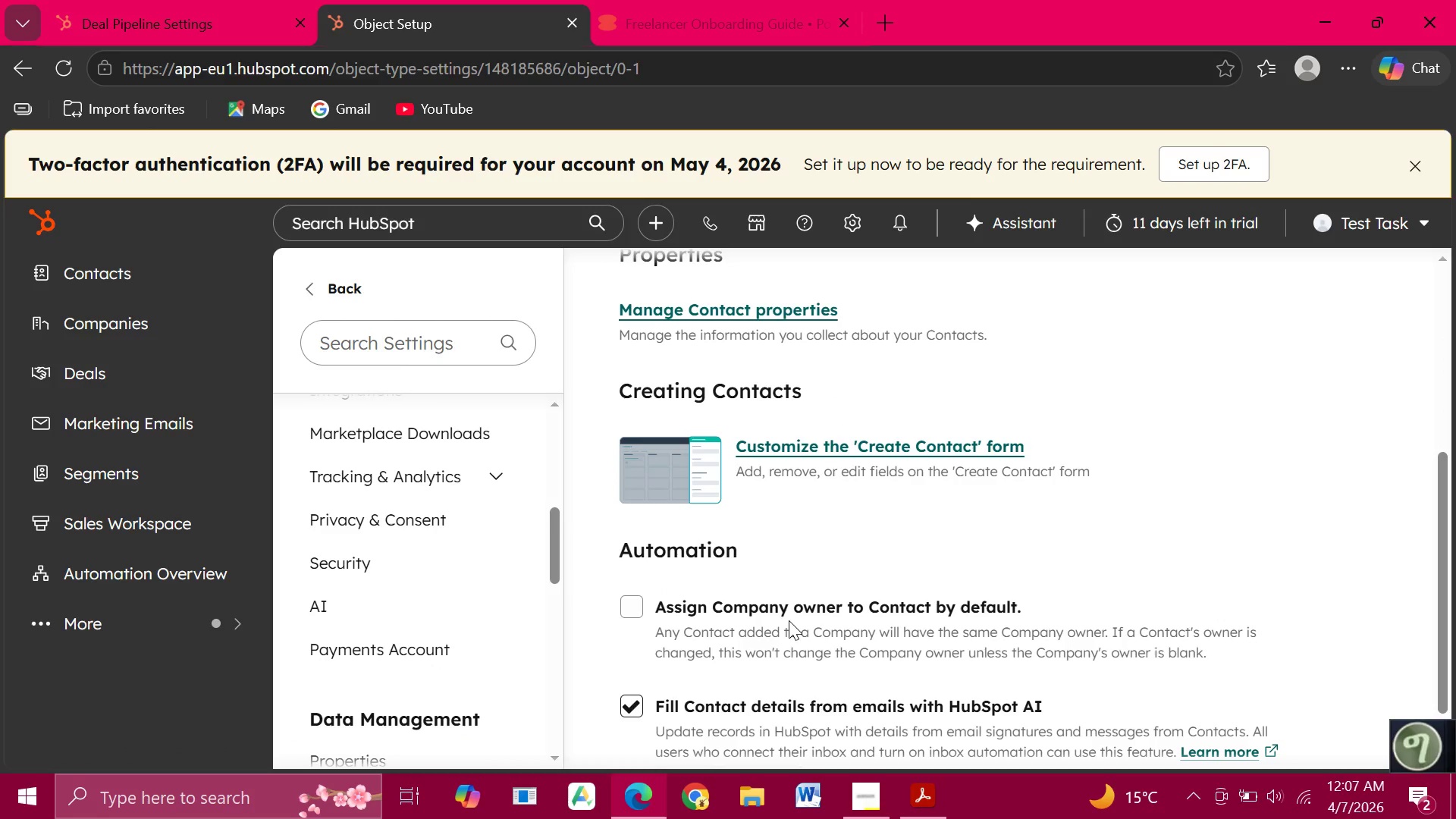 
wait(9.54)
 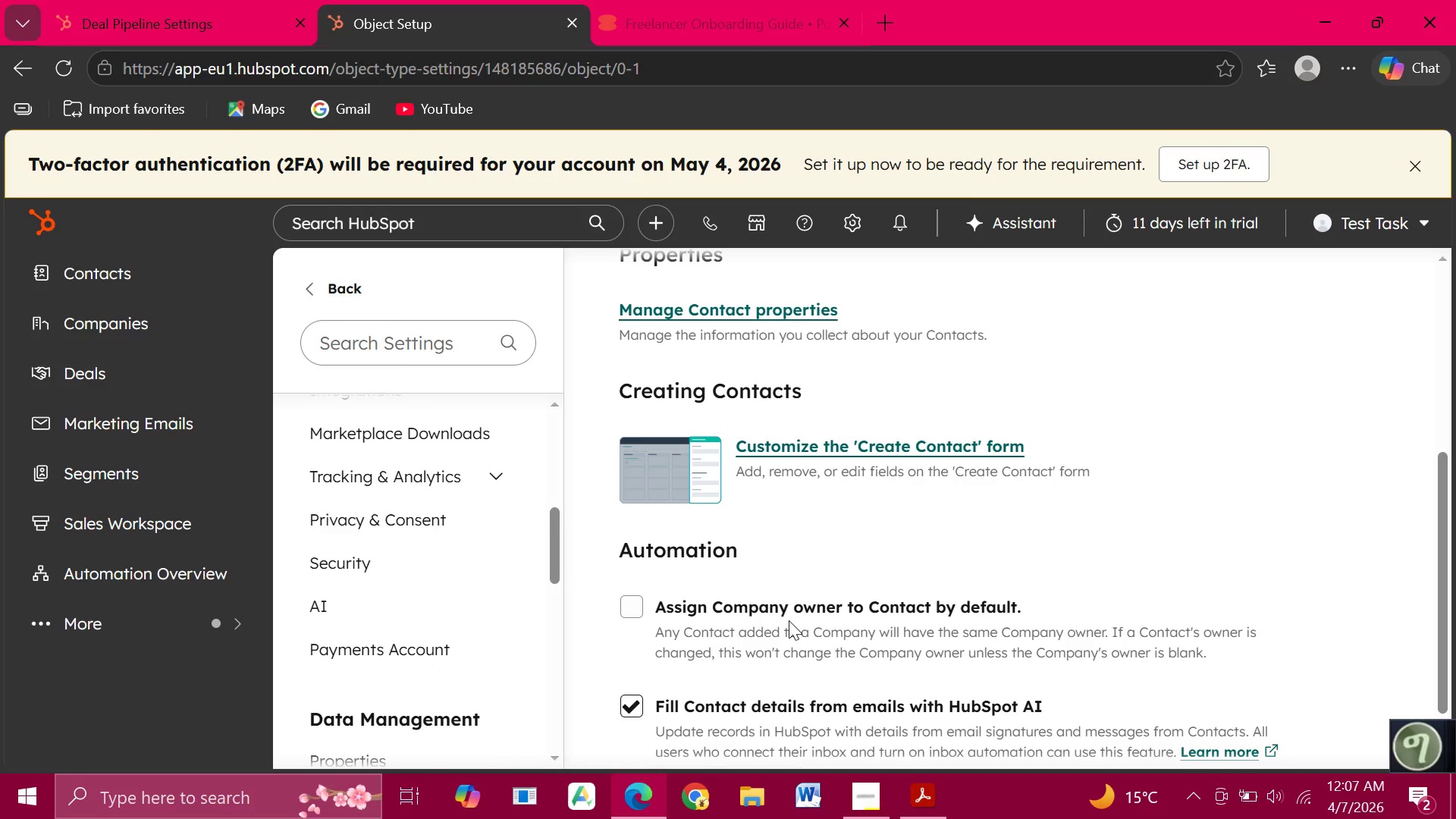 
scroll: coordinate [709, 518], scroll_direction: up, amount: 3.0
 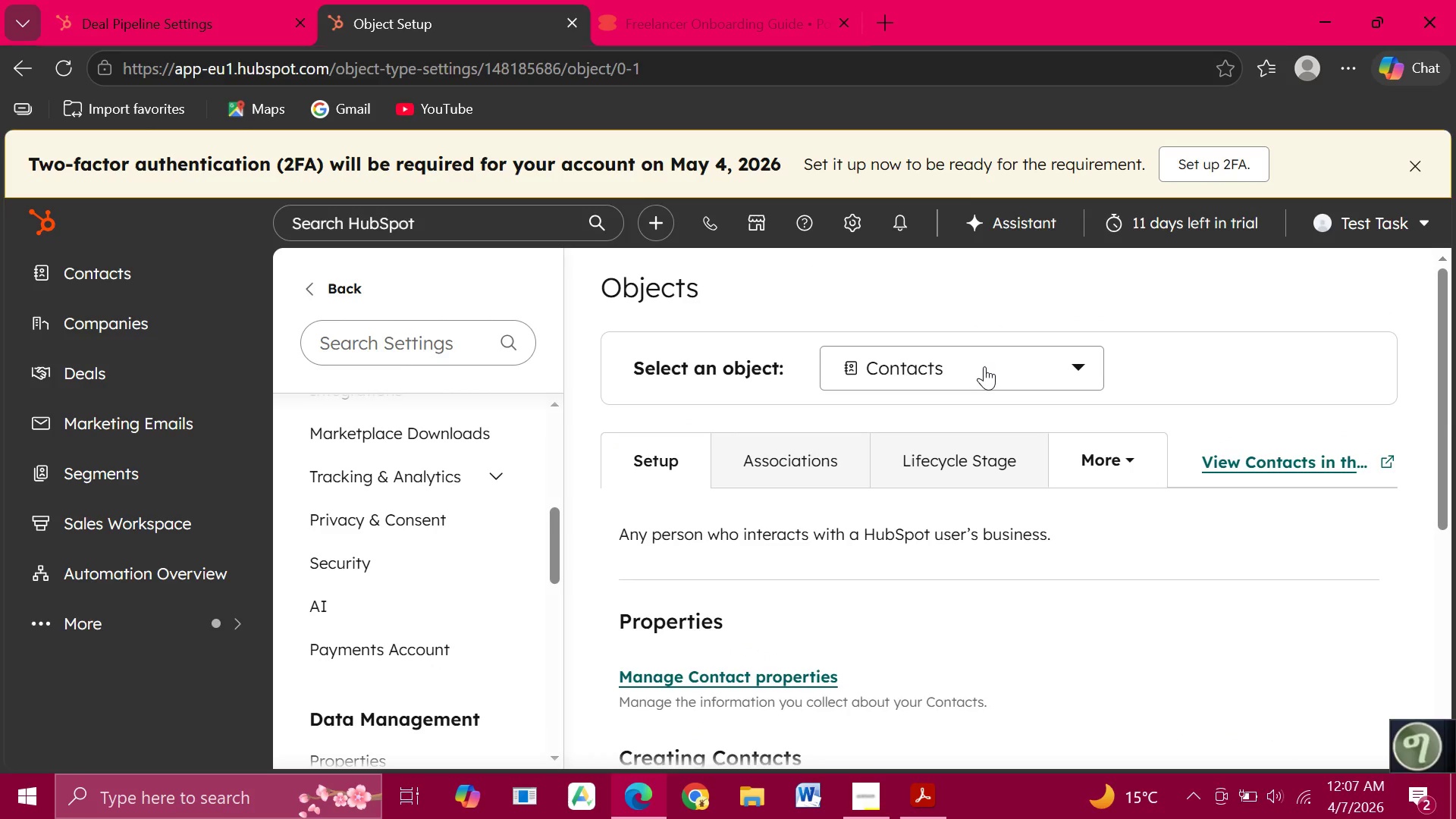 
left_click([984, 366])
 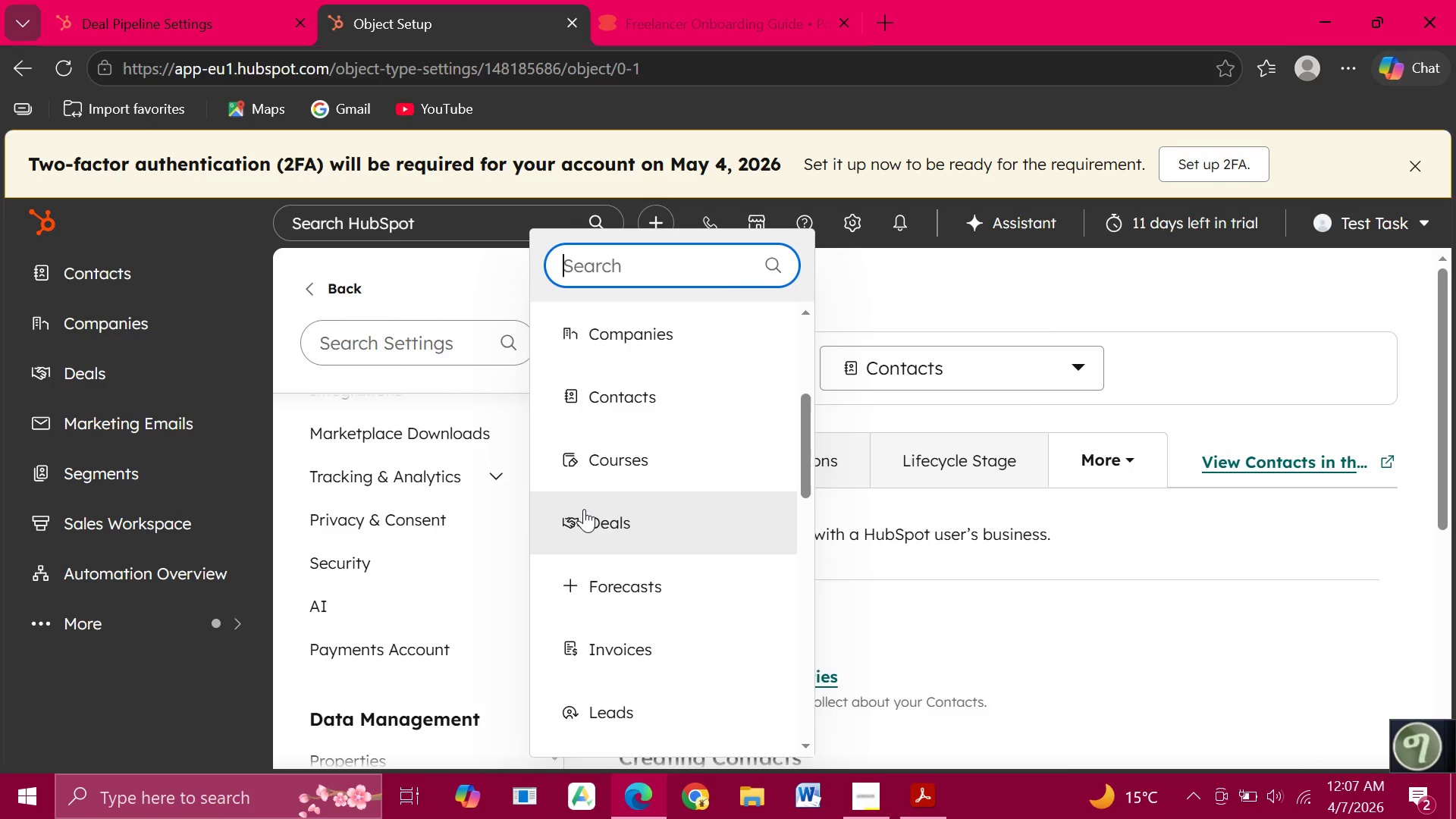 
left_click([584, 510])
 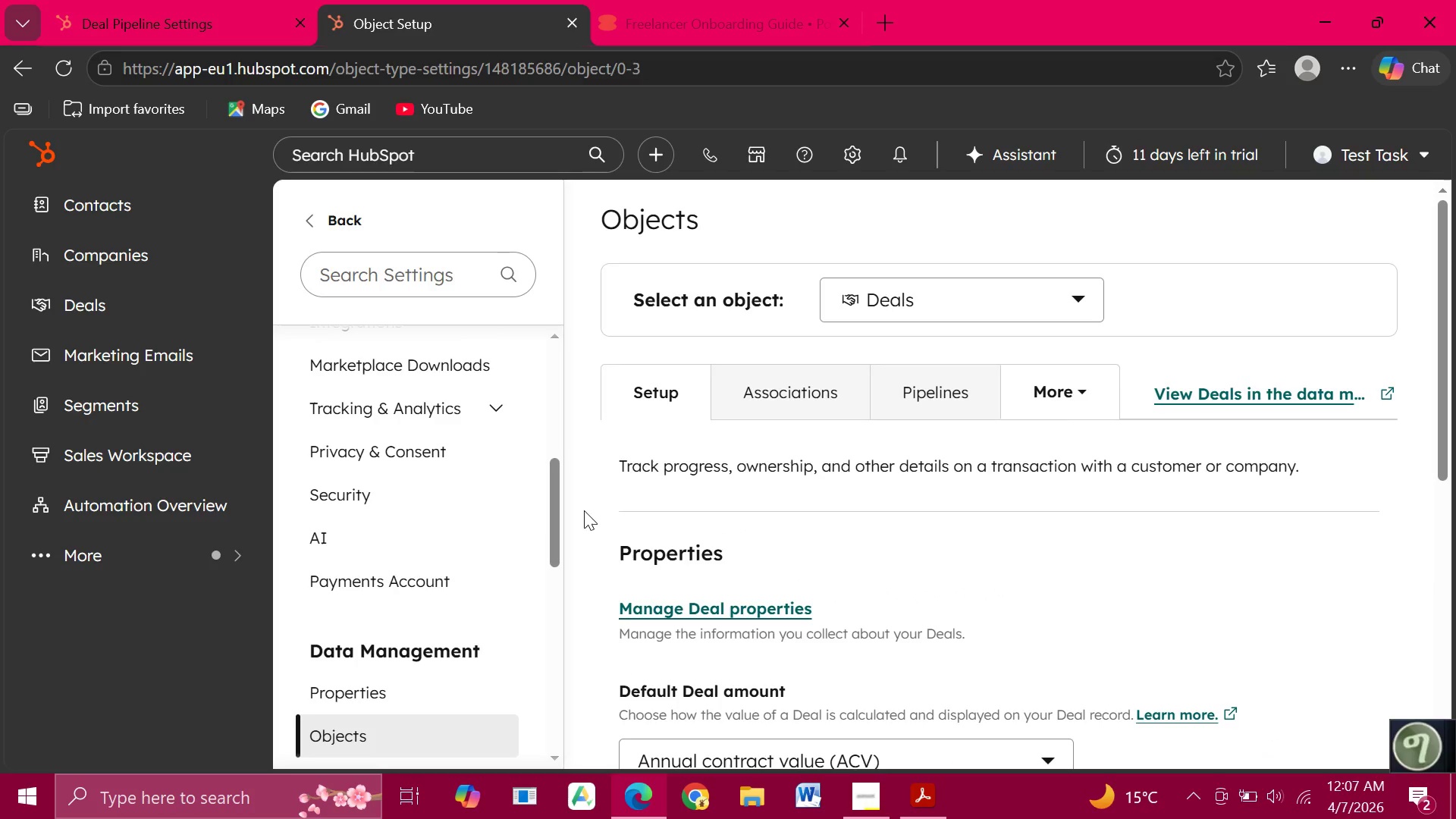 
scroll: coordinate [827, 534], scroll_direction: down, amount: 7.0
 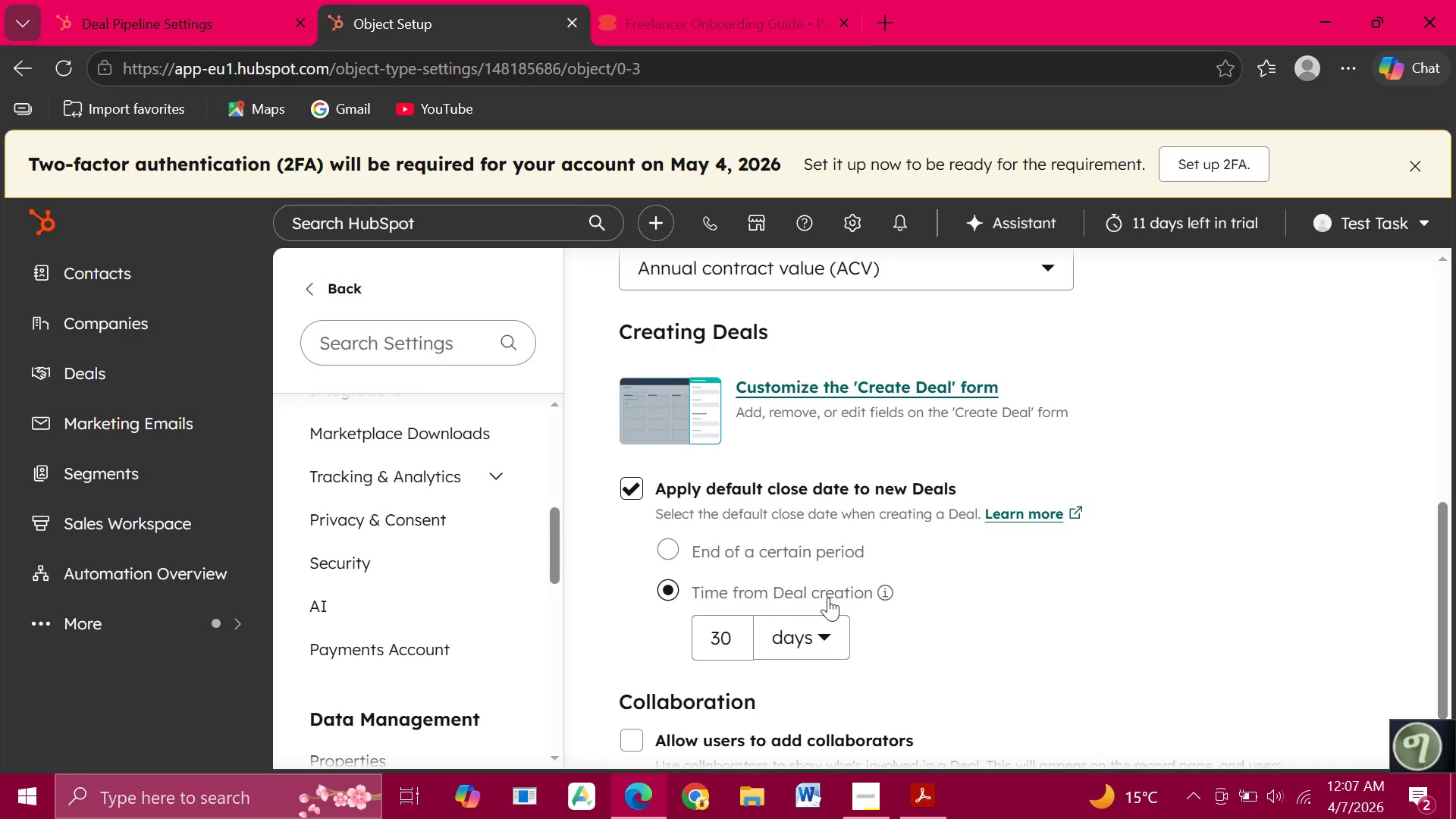 
scroll: coordinate [828, 598], scroll_direction: up, amount: 3.0
 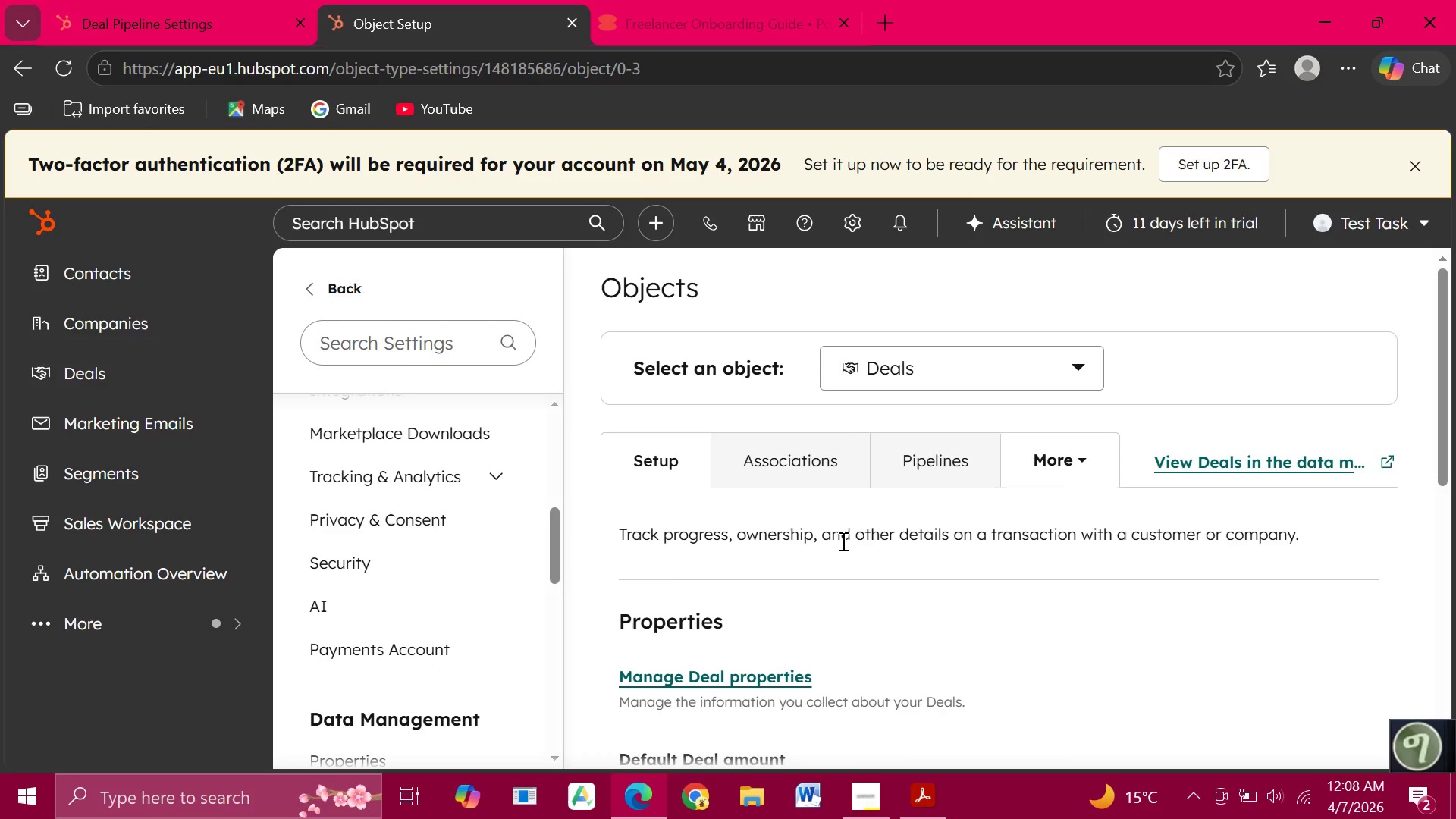 
left_click([956, 453])
 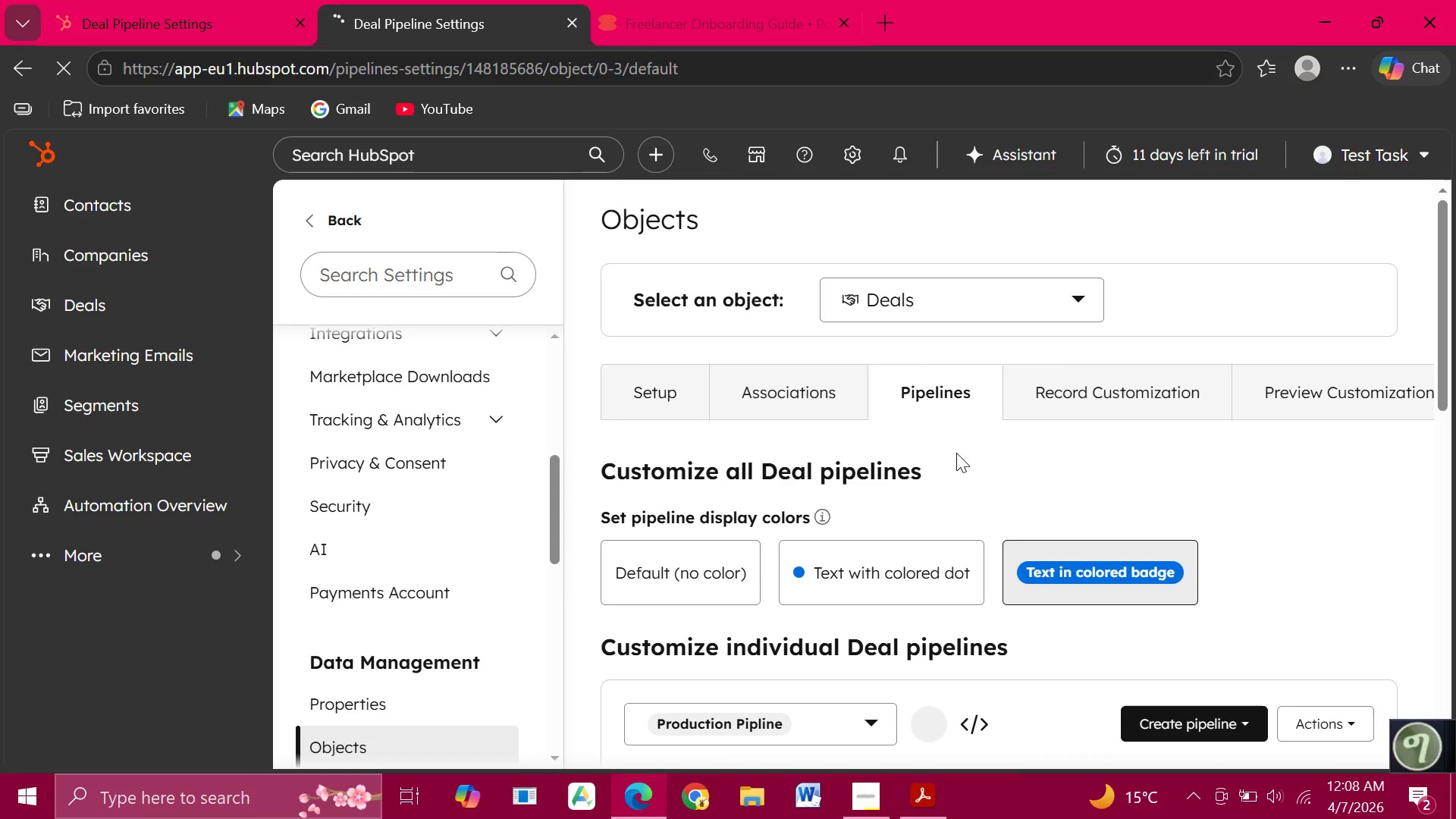 
scroll: coordinate [955, 453], scroll_direction: down, amount: 3.0
 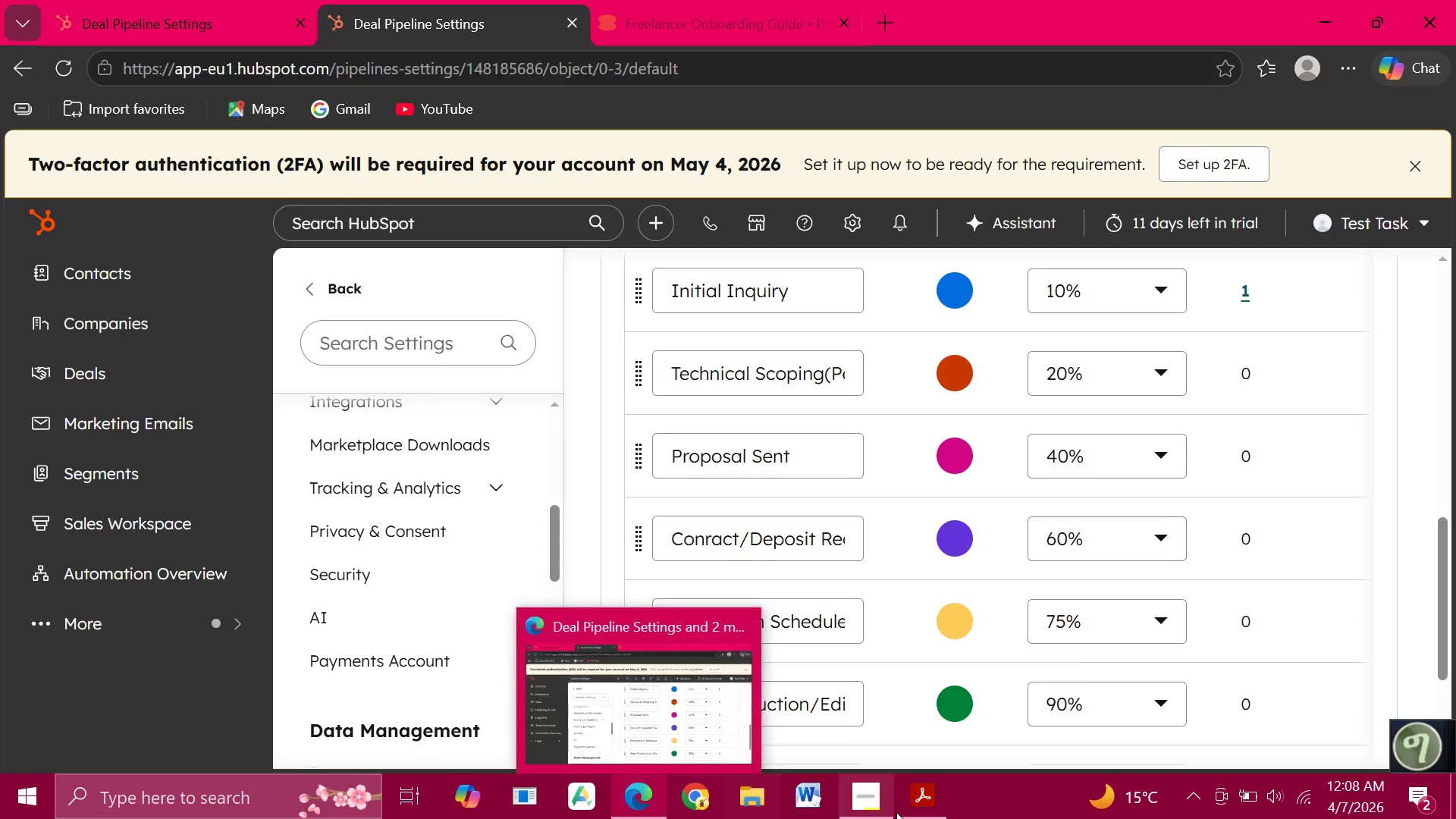 
wait(5.22)
 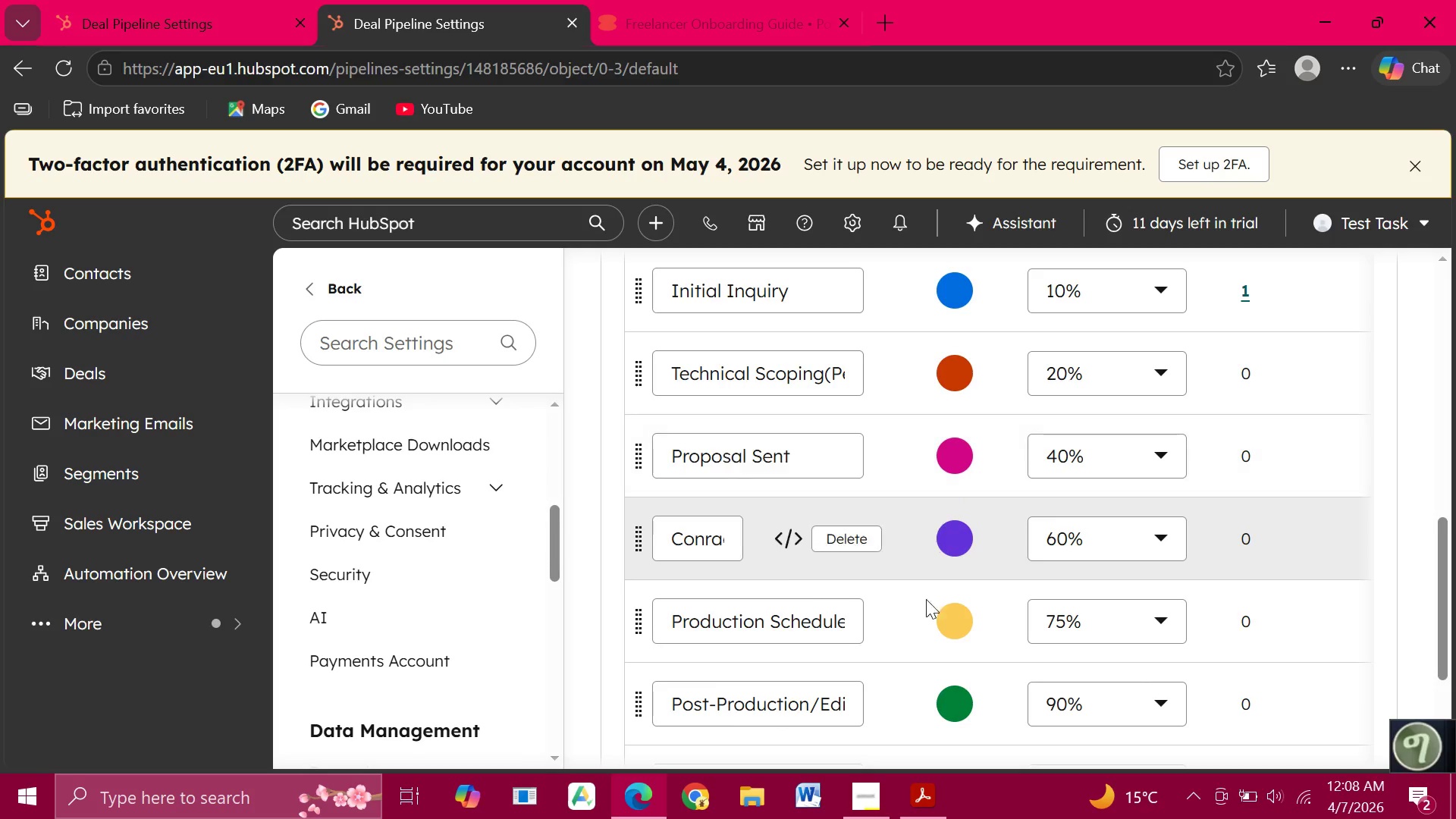 
left_click([875, 693])